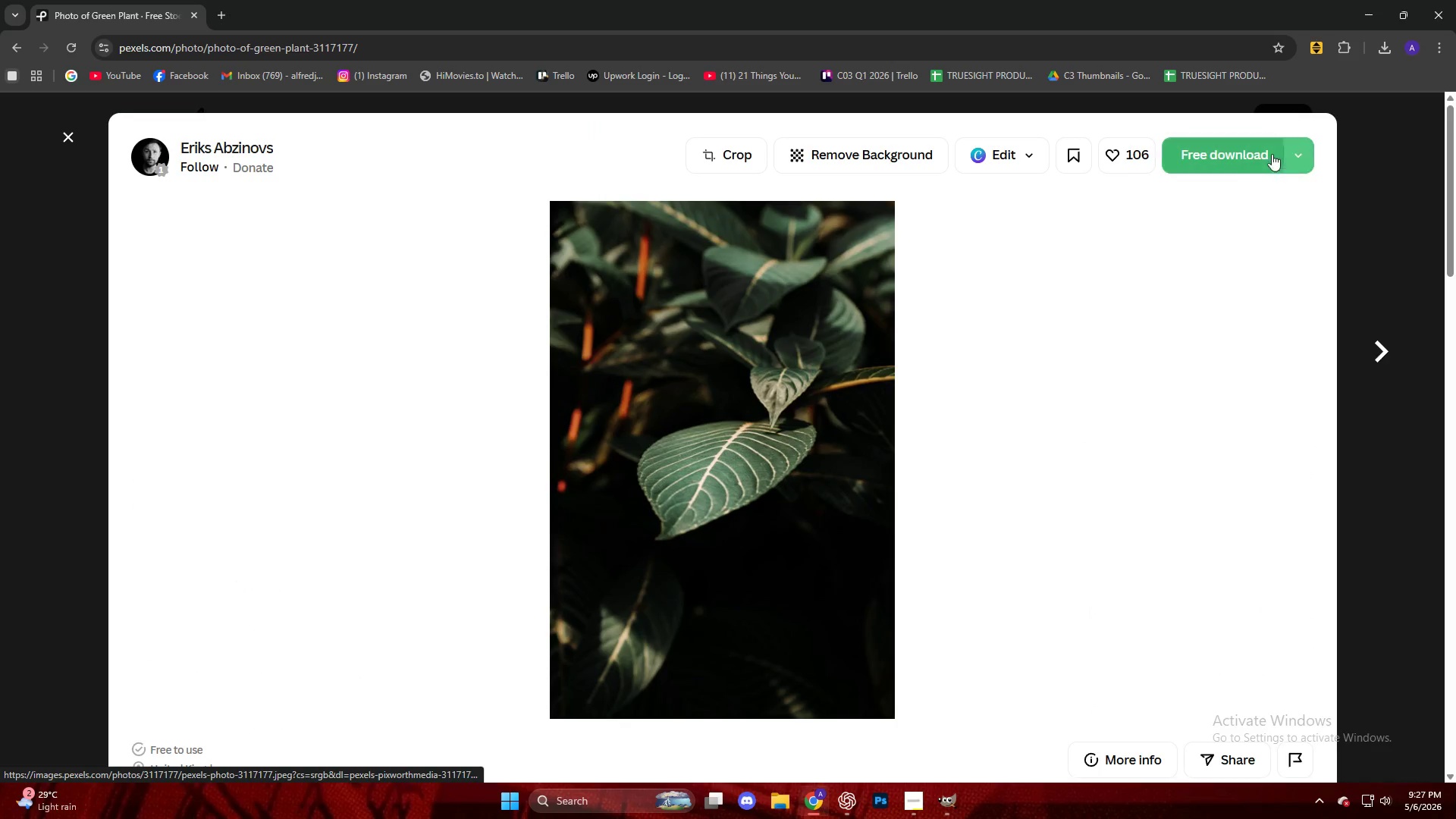 
left_click([1236, 155])
 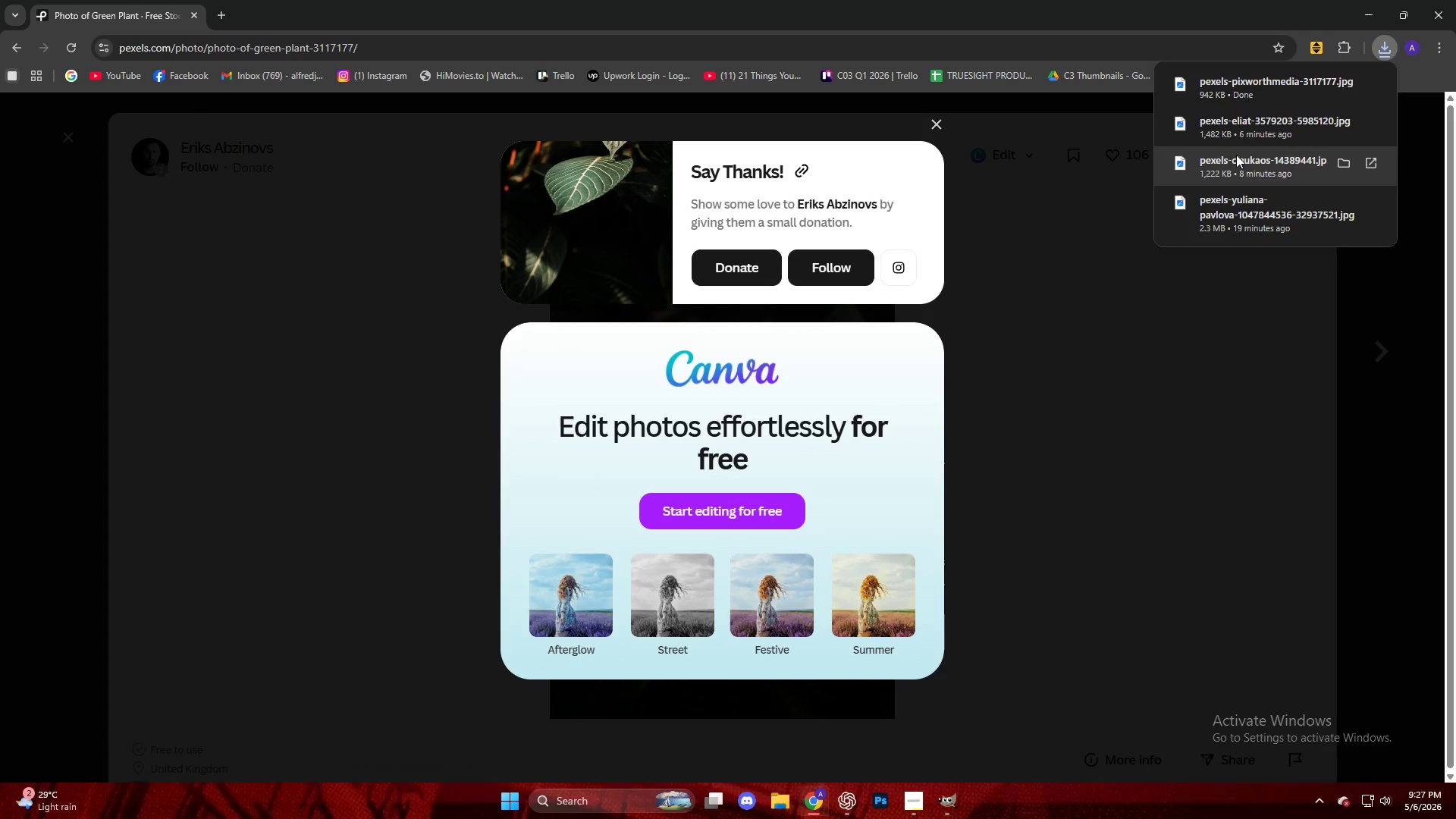 
left_click_drag(start_coordinate=[1216, 89], to_coordinate=[710, 352])
 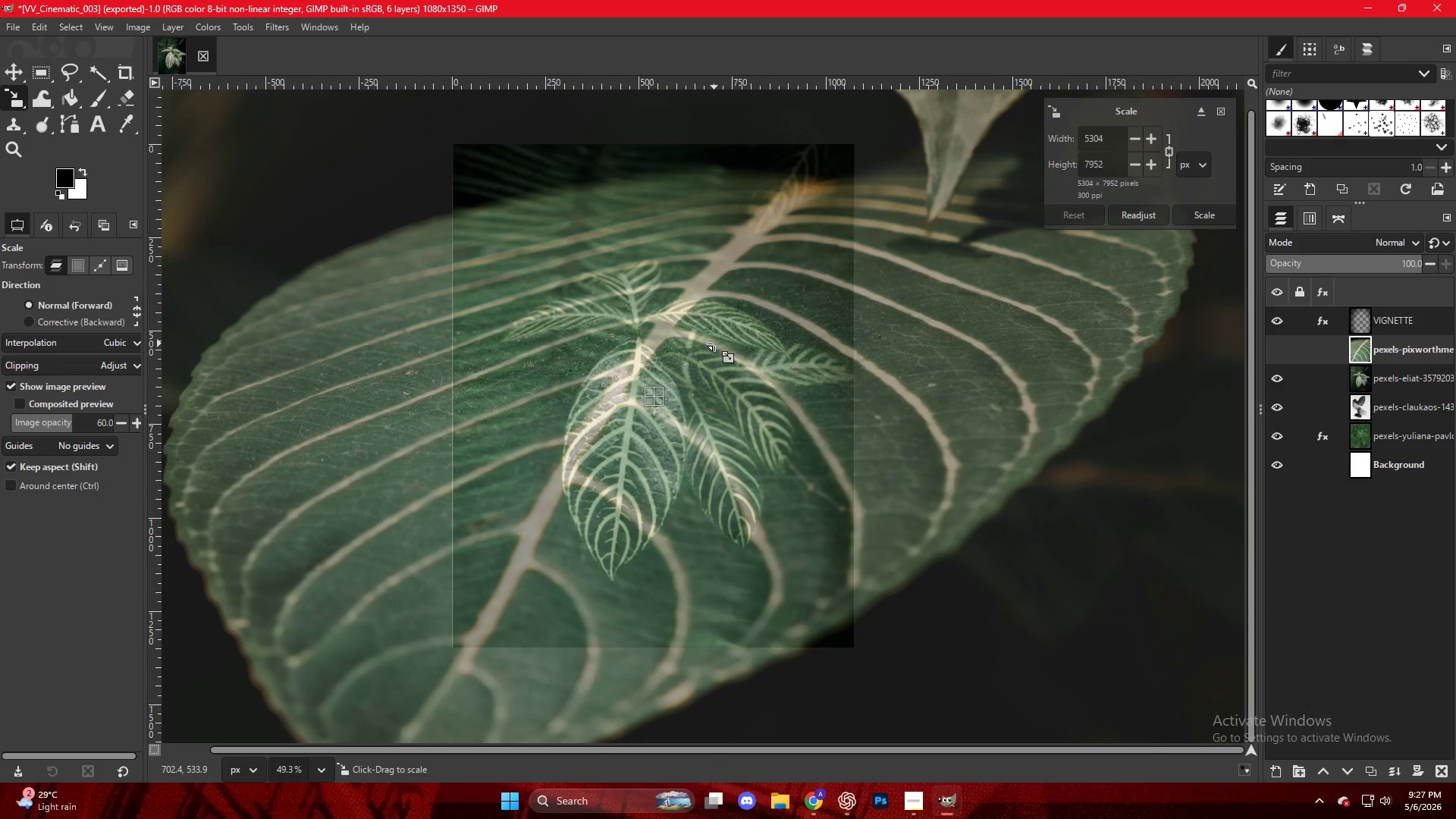 
key(Control+ControlLeft)
 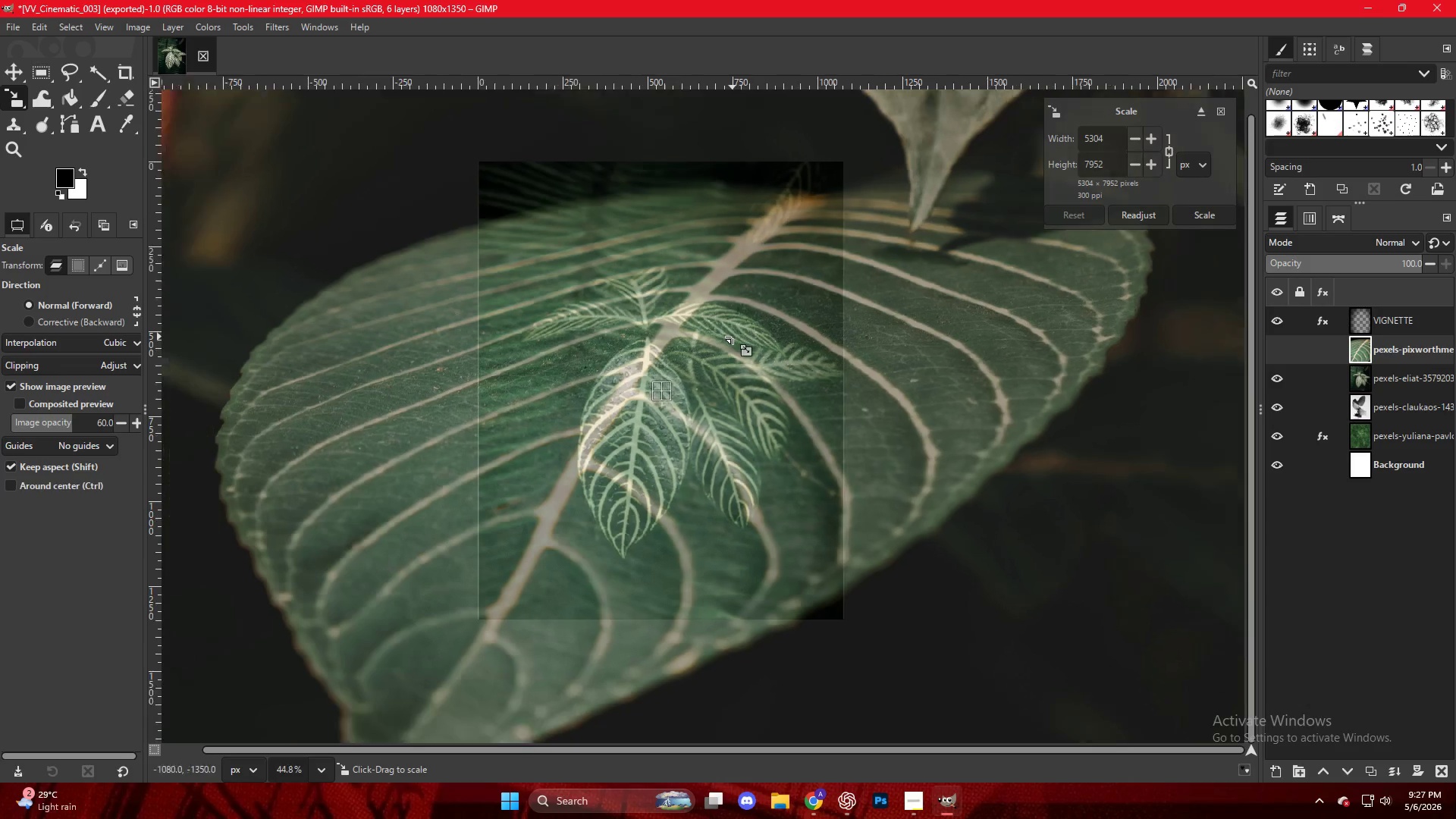 
scroll: coordinate [733, 337], scroll_direction: down, amount: 6.0
 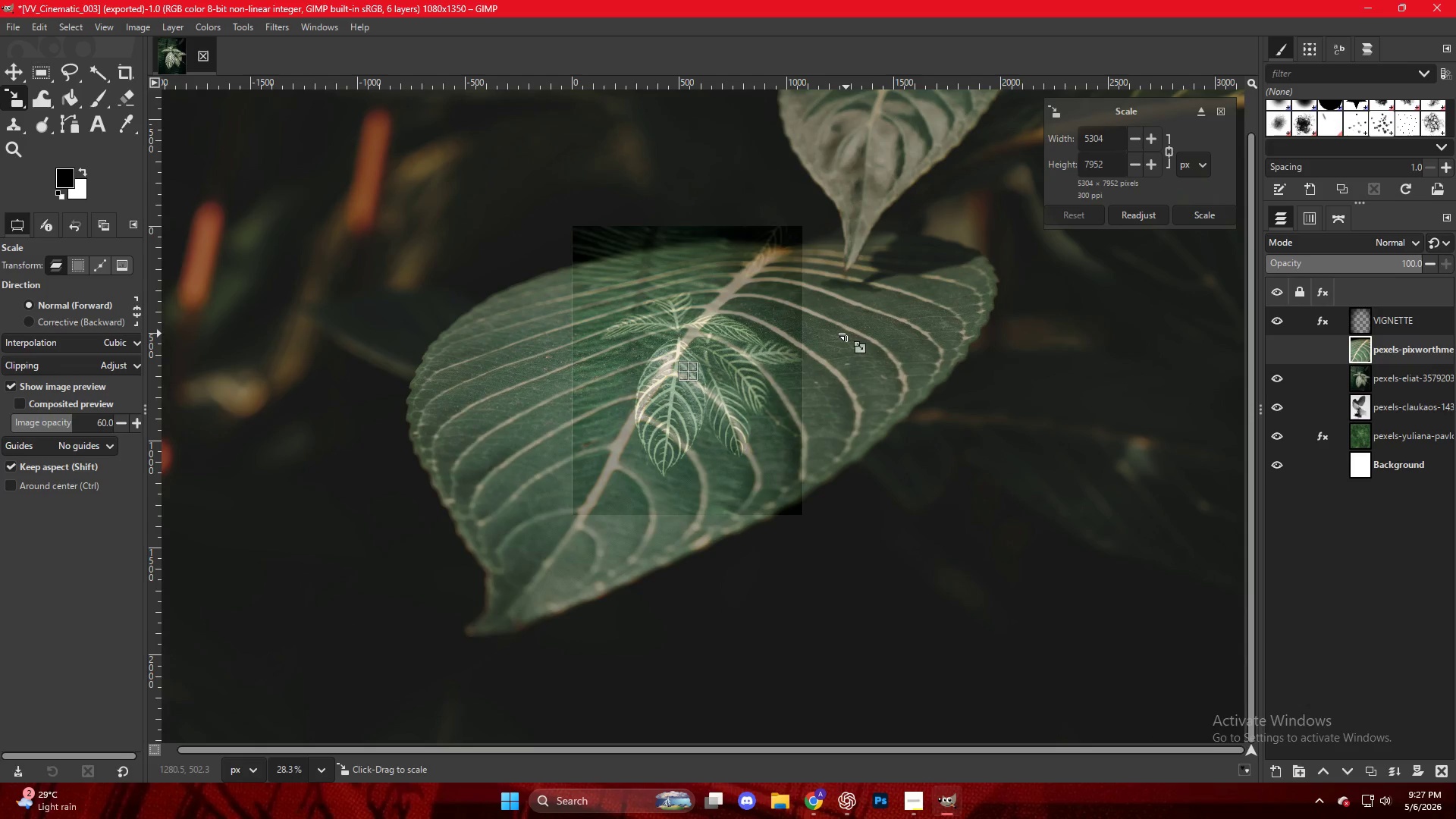 
hold_key(key=ControlLeft, duration=0.45)
 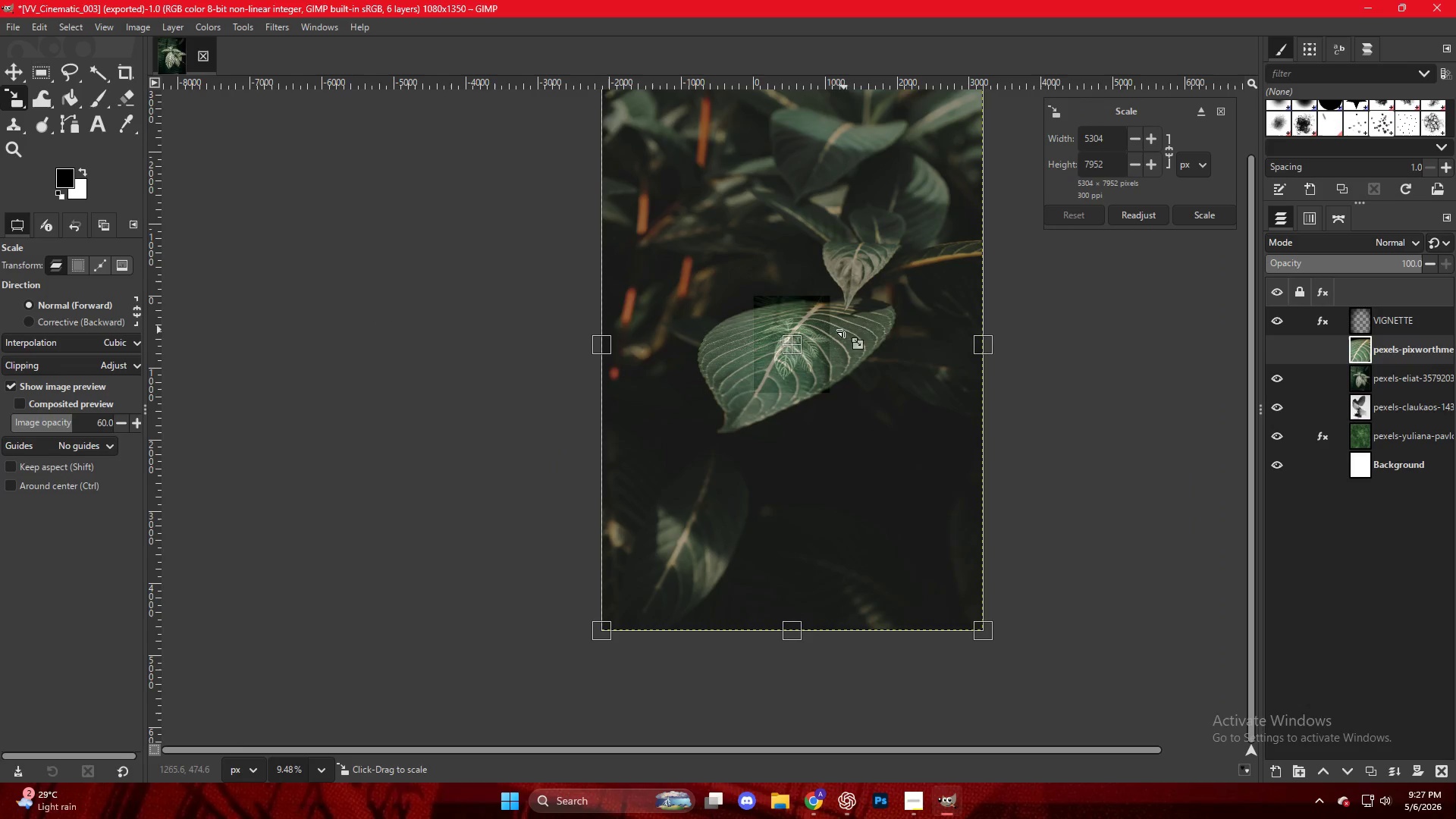 
key(Shift+ShiftLeft)
 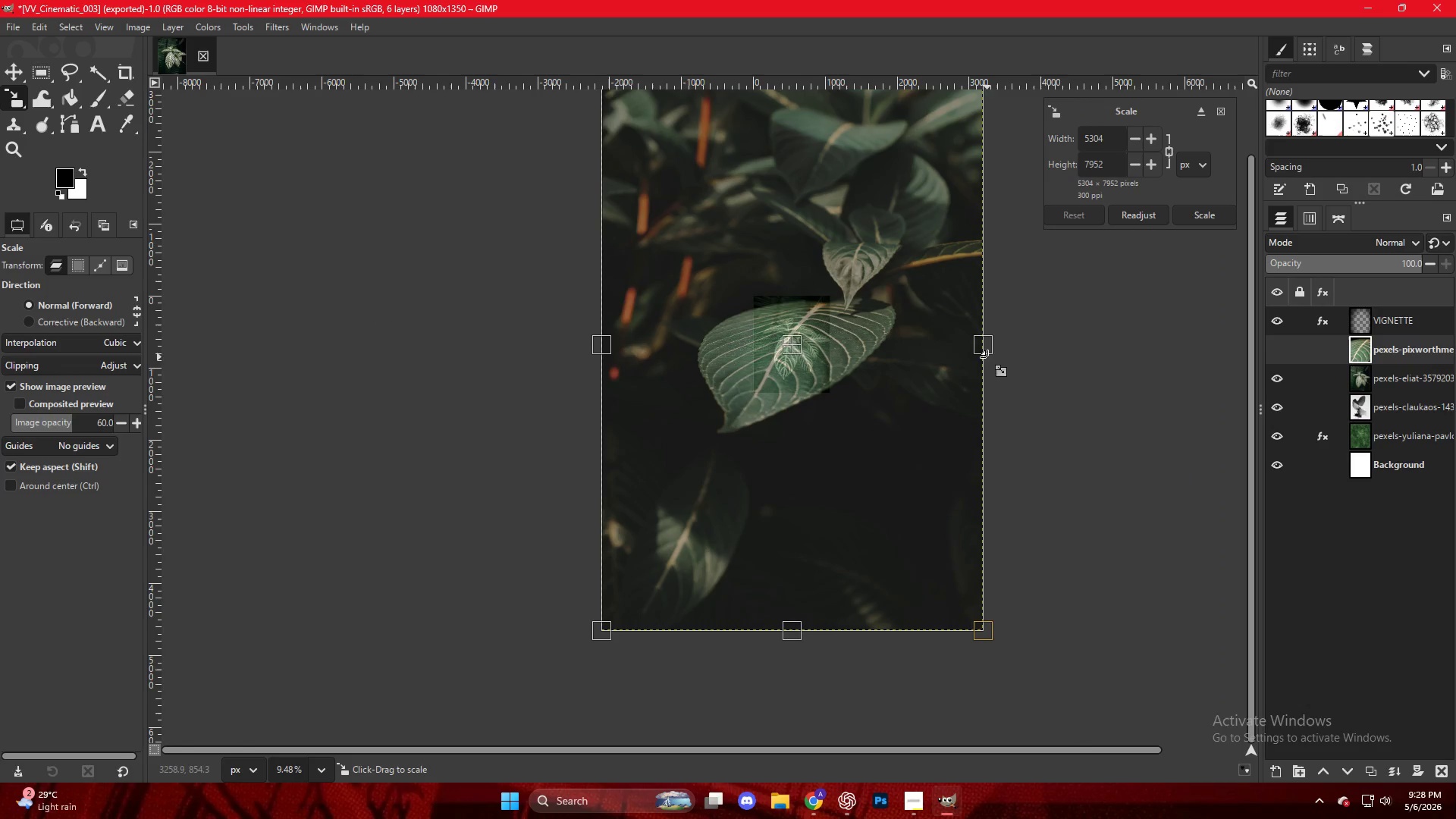 
scroll: coordinate [844, 330], scroll_direction: down, amount: 13.0
 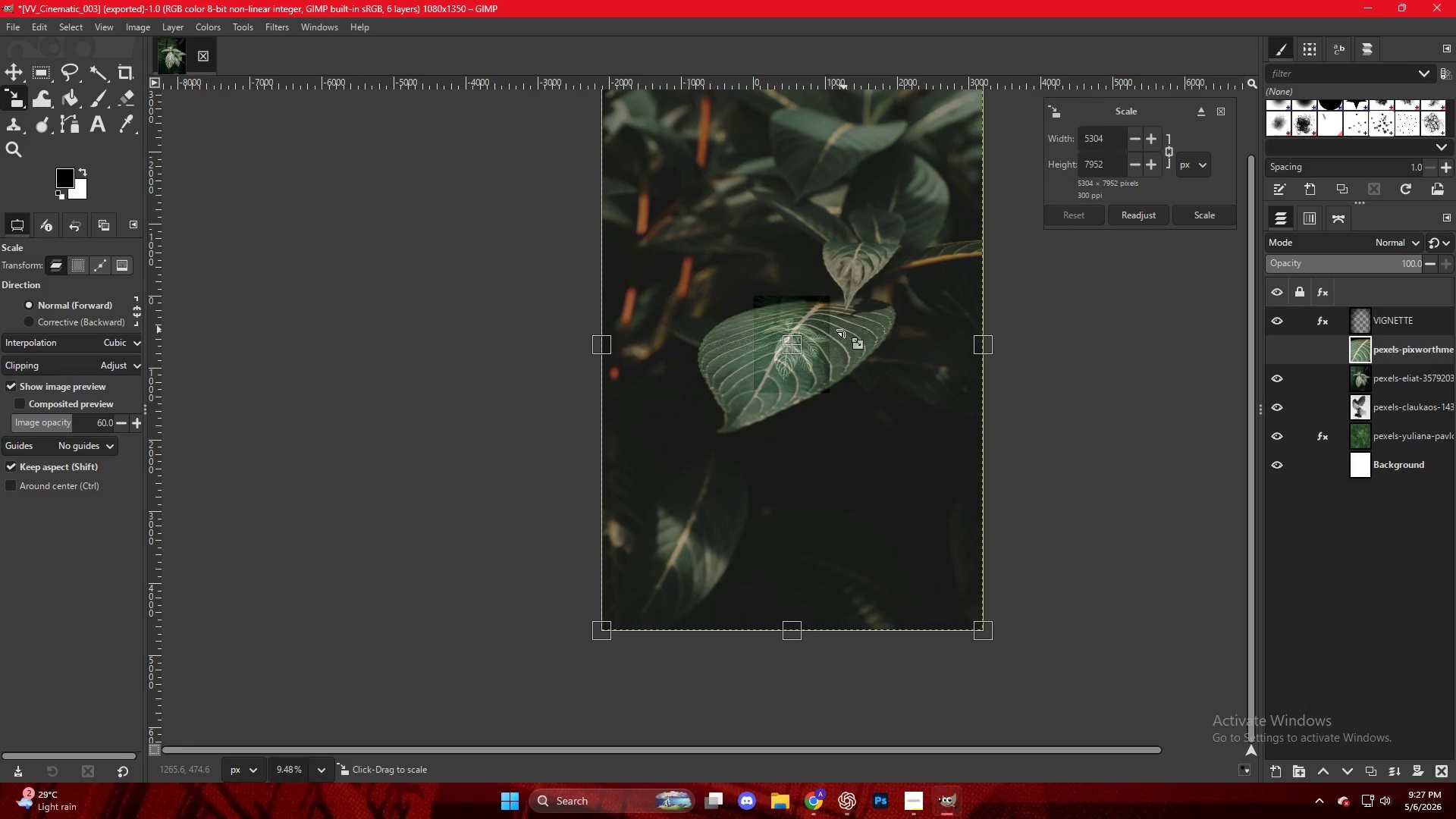 
left_click_drag(start_coordinate=[983, 352], to_coordinate=[830, 337])
 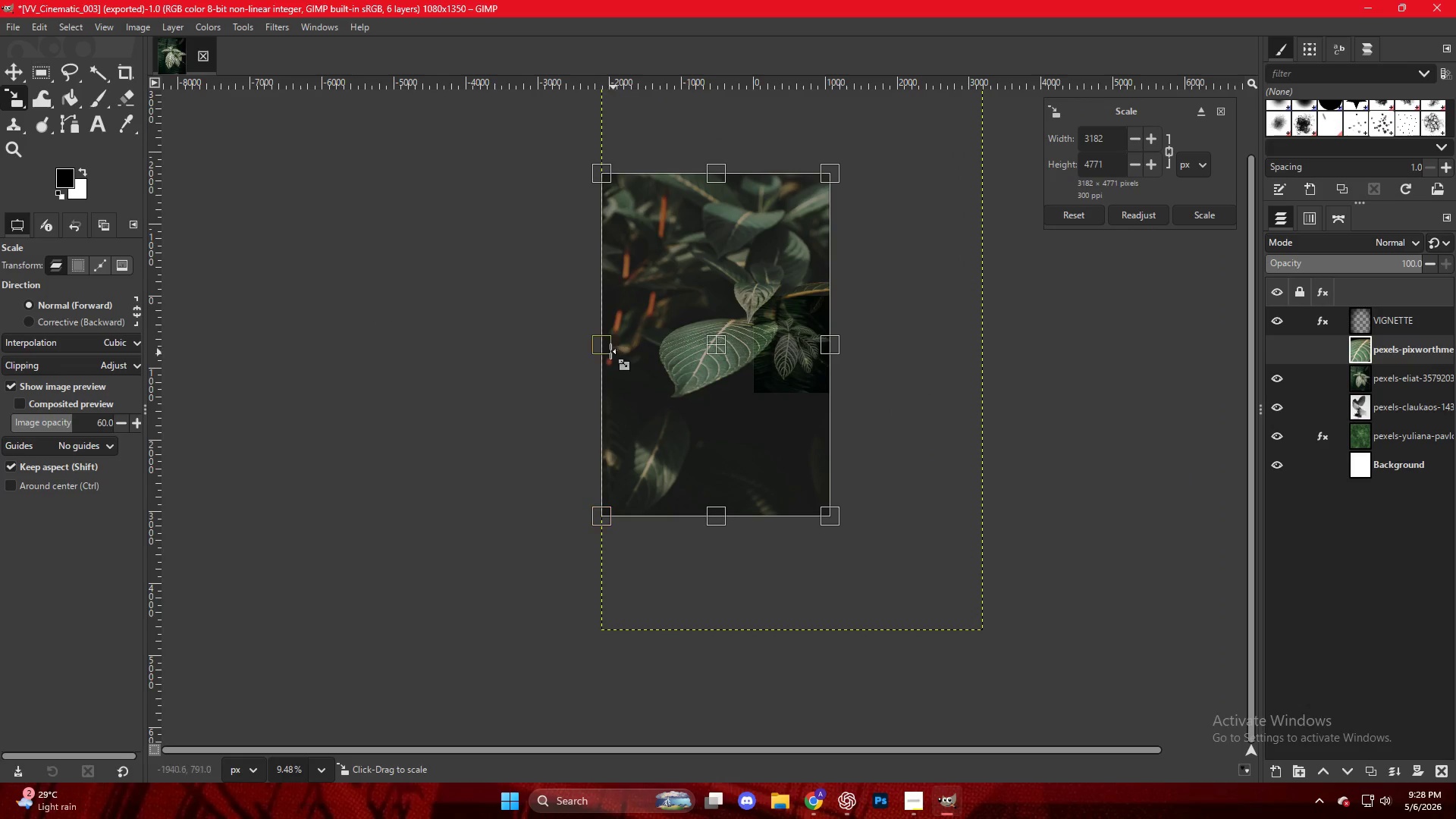 
left_click_drag(start_coordinate=[604, 350], to_coordinate=[752, 347])
 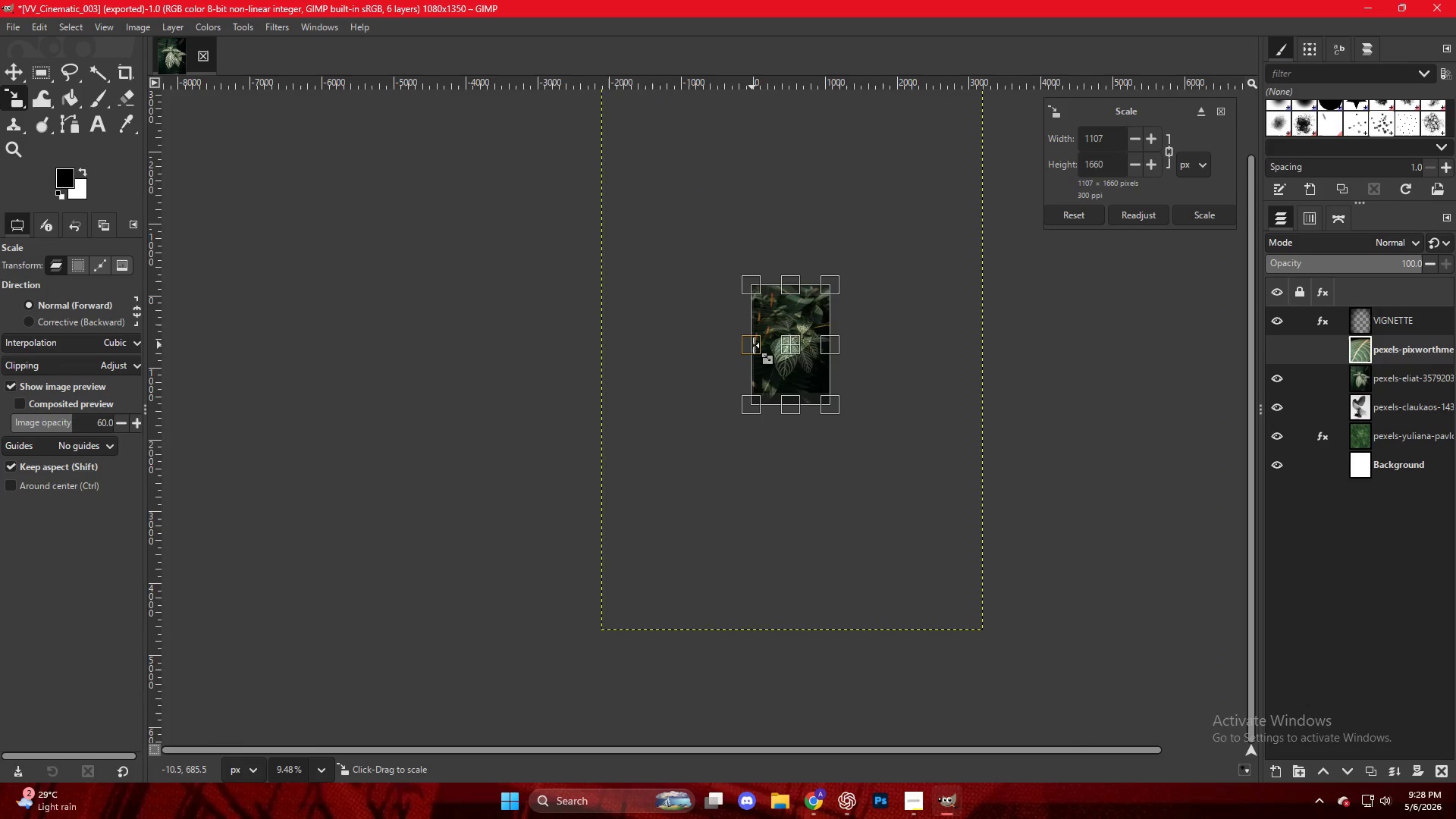 
hold_key(key=ControlLeft, duration=1.25)
 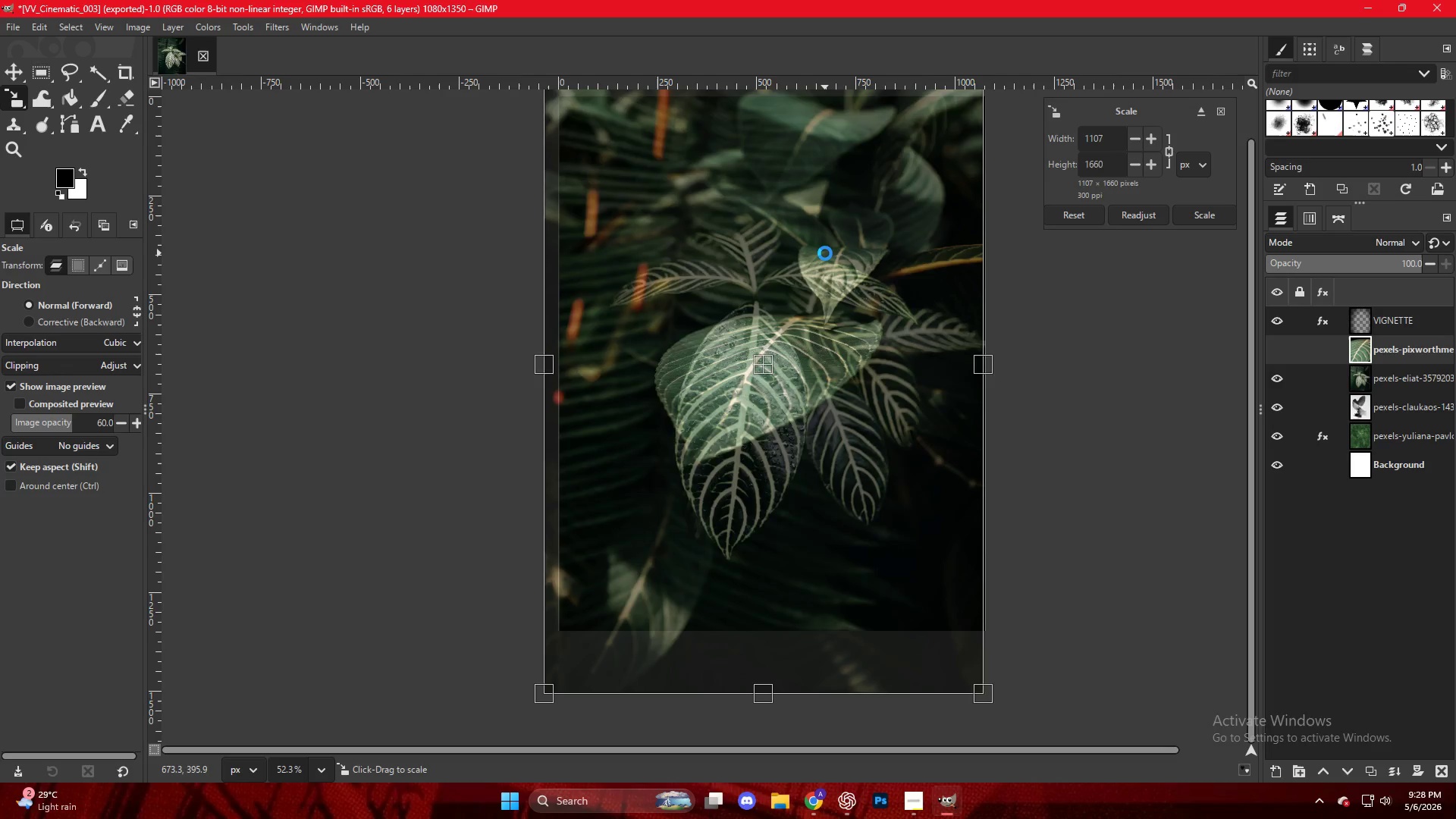 
left_click([825, 253])
 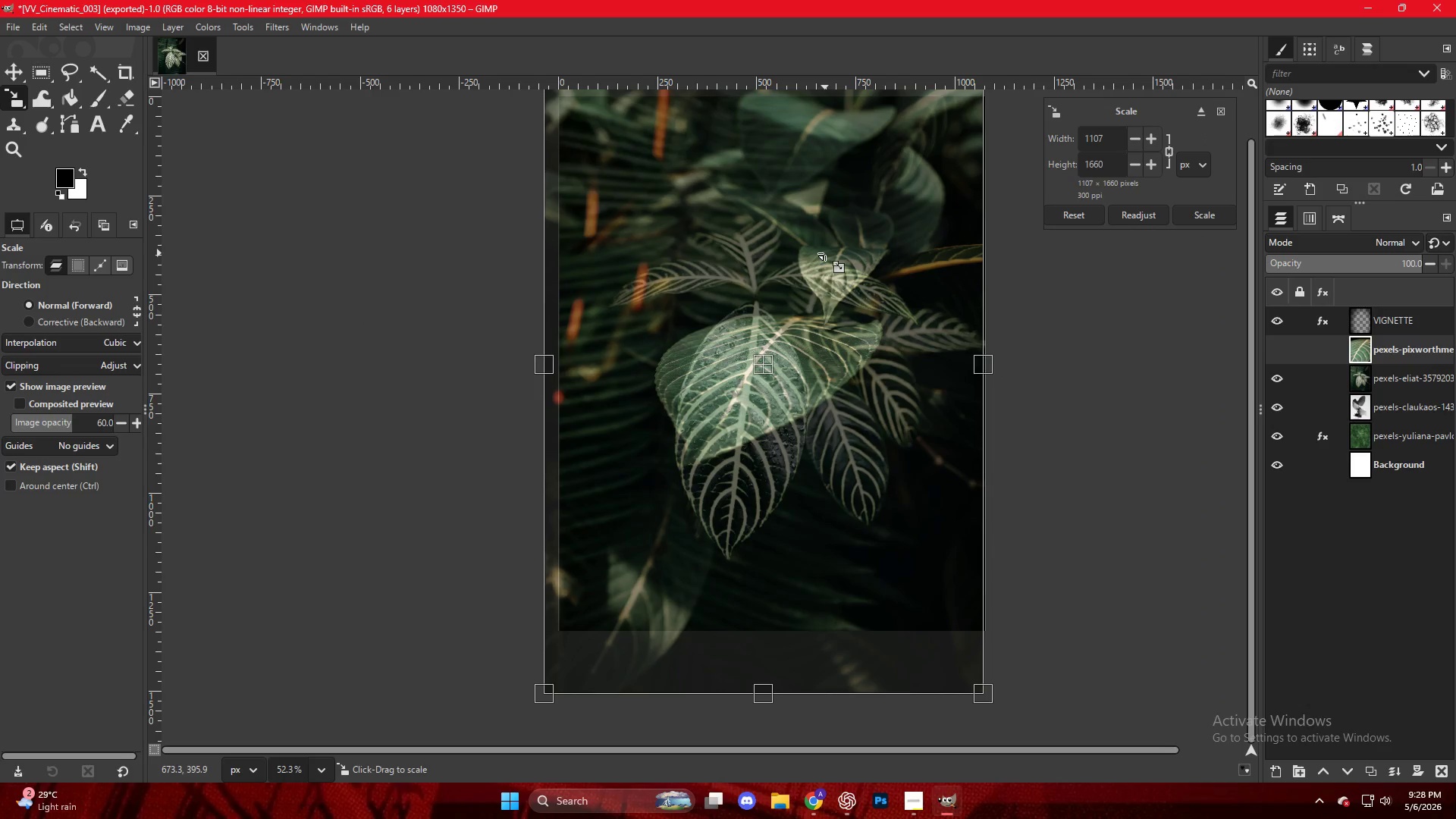 
scroll: coordinate [817, 337], scroll_direction: up, amount: 18.0
 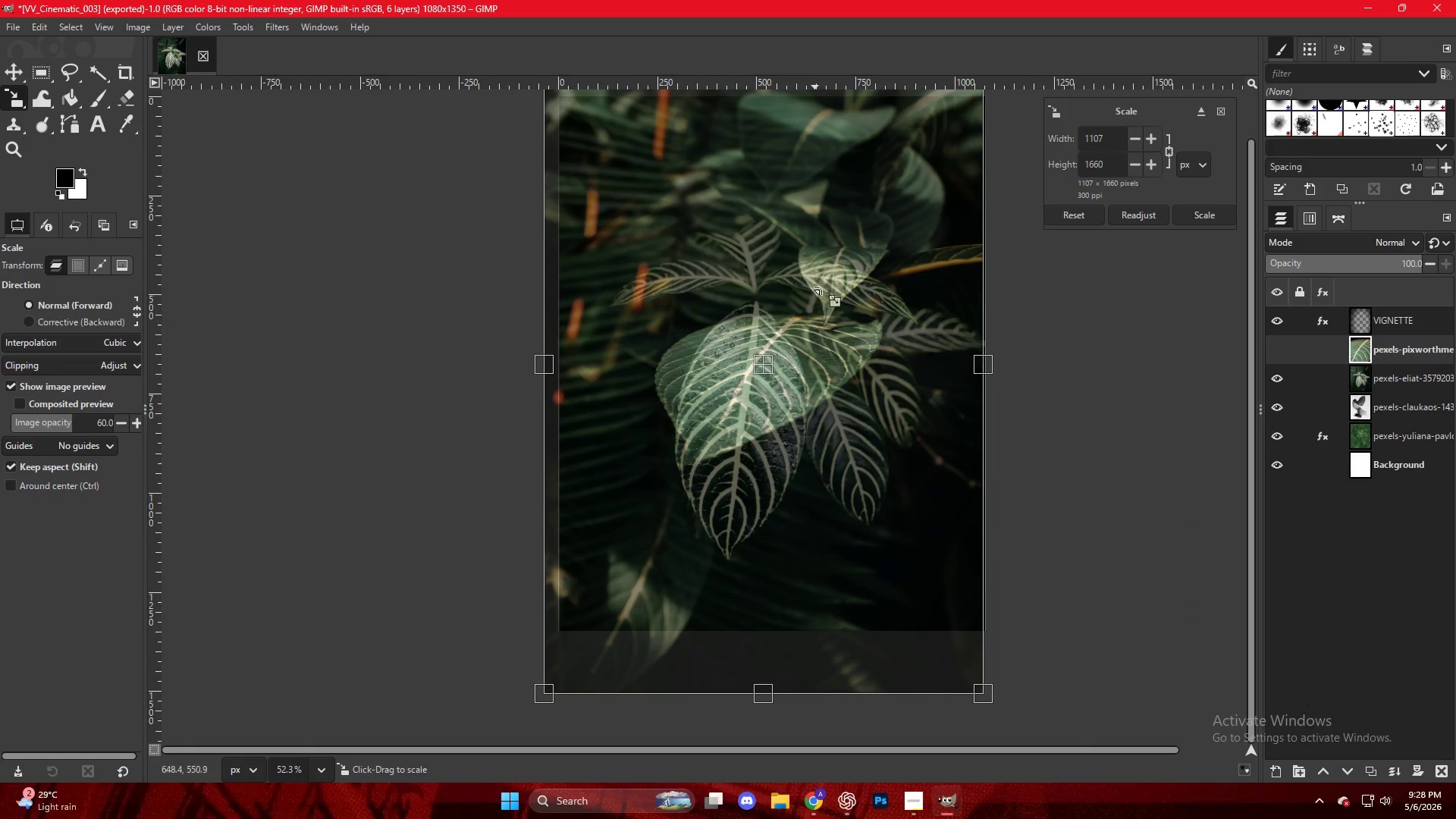 
key(NumpadEnter)
 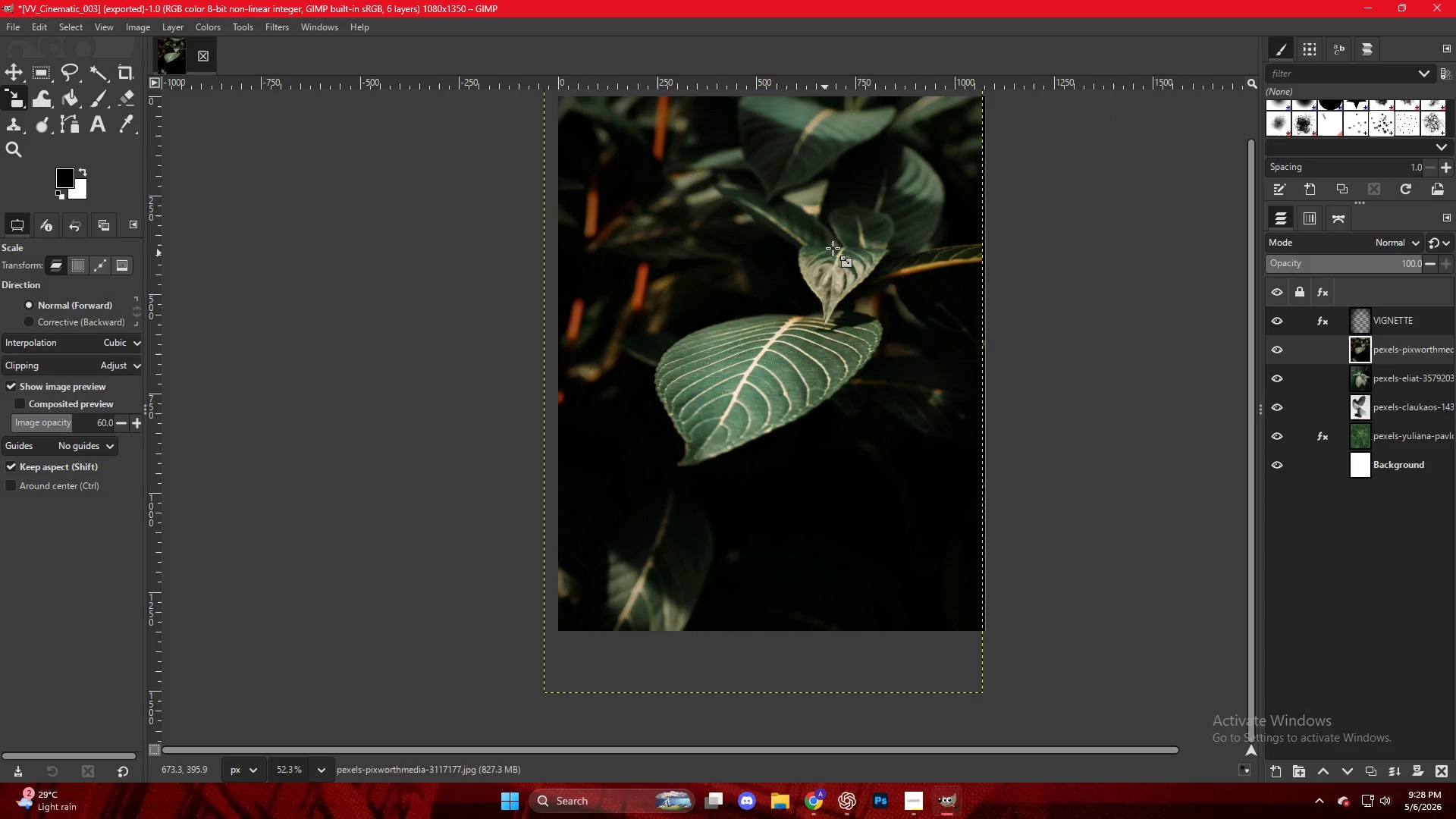 
left_click_drag(start_coordinate=[821, 300], to_coordinate=[910, 353])
 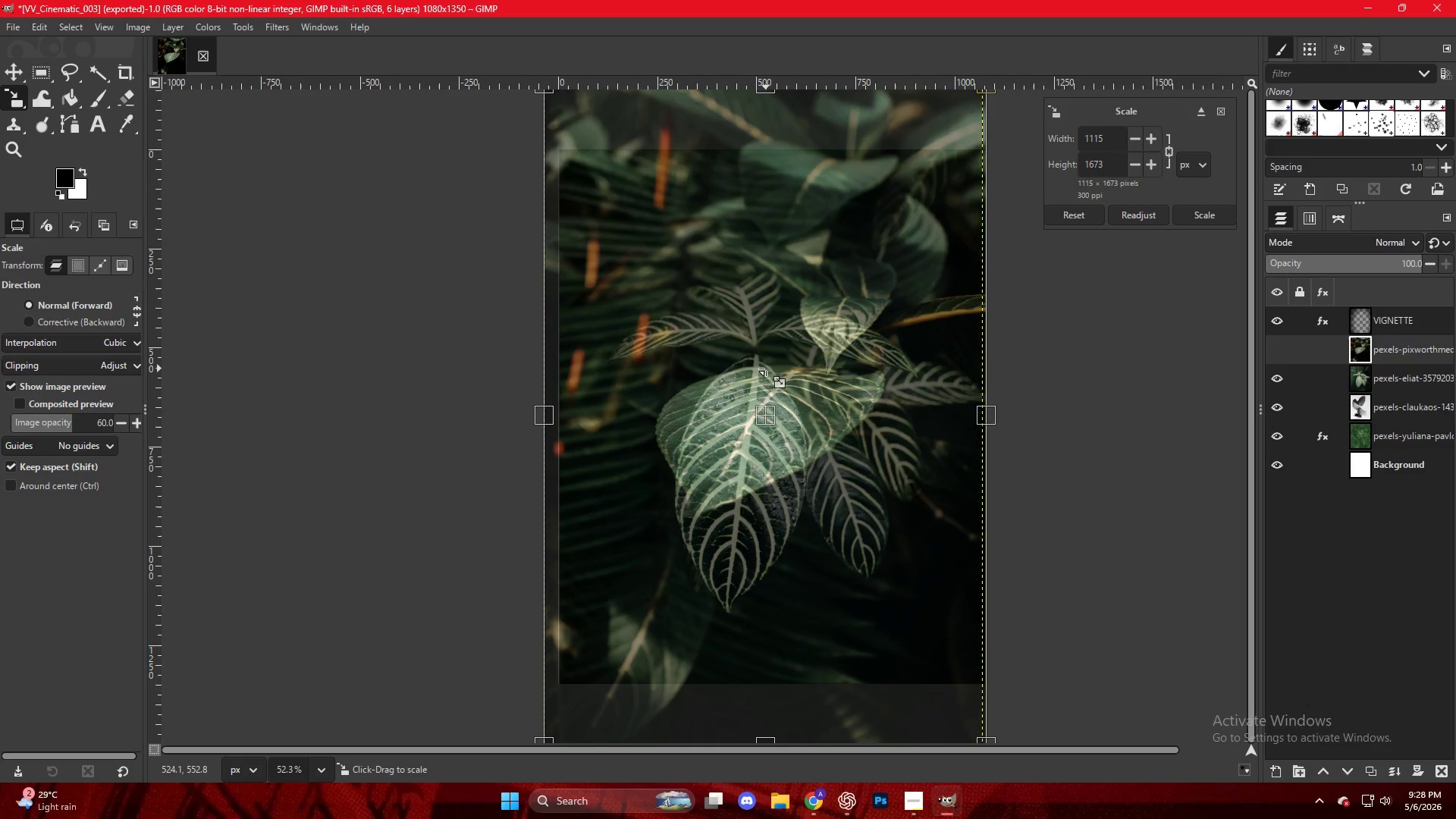 
scroll: coordinate [833, 249], scroll_direction: up, amount: 4.0
 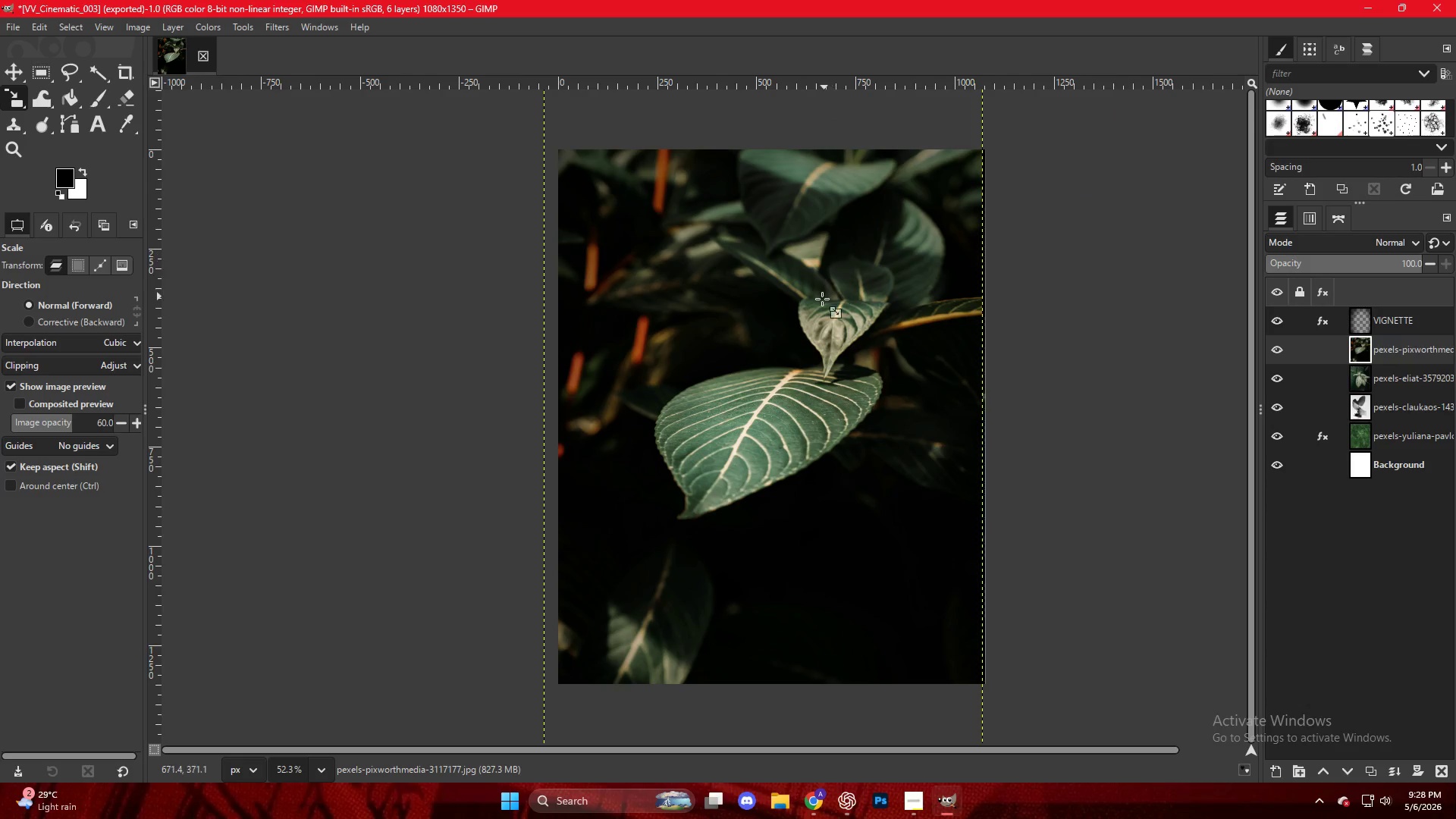 
left_click([766, 366])
 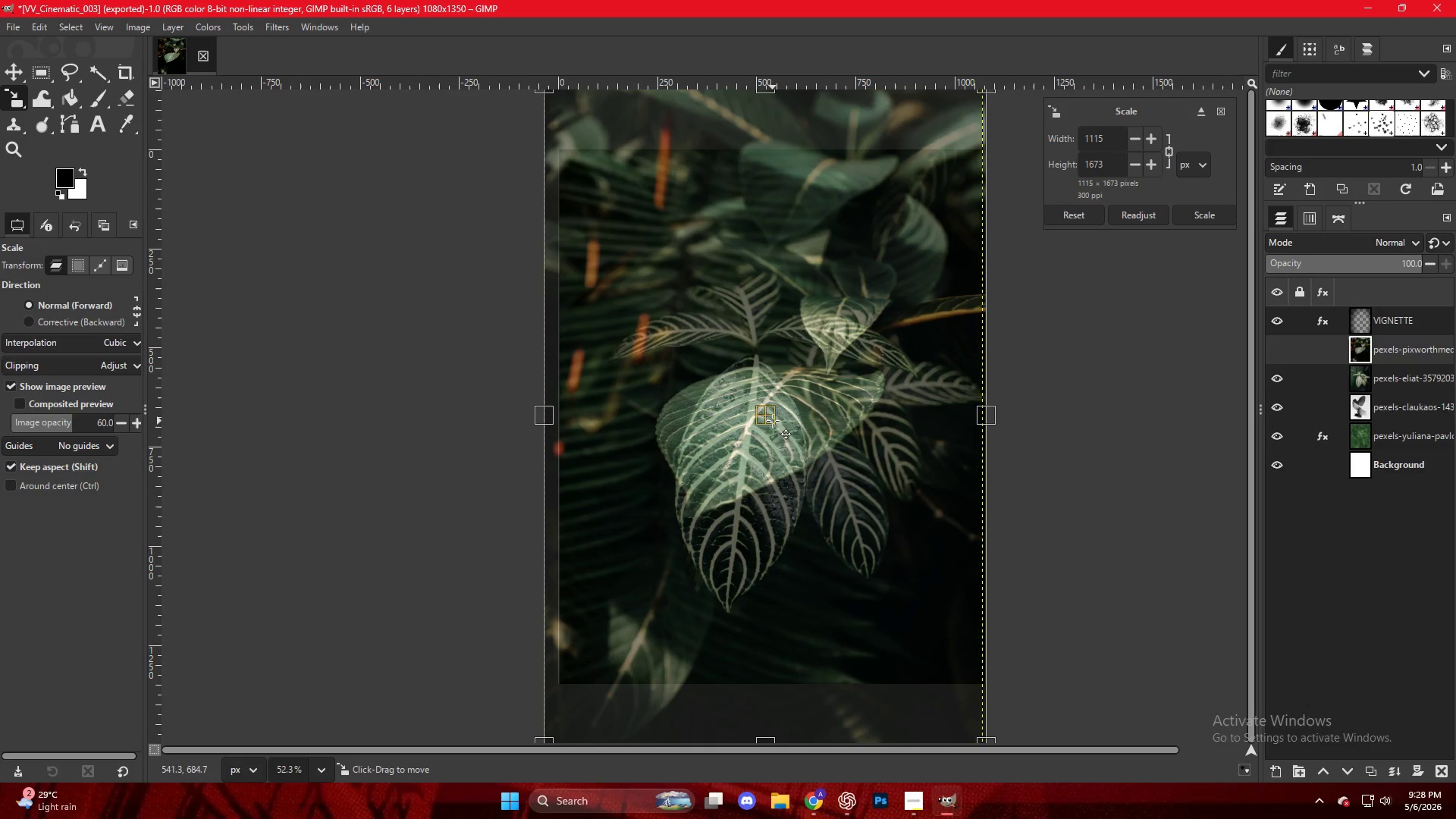 
left_click_drag(start_coordinate=[773, 421], to_coordinate=[774, 479])
 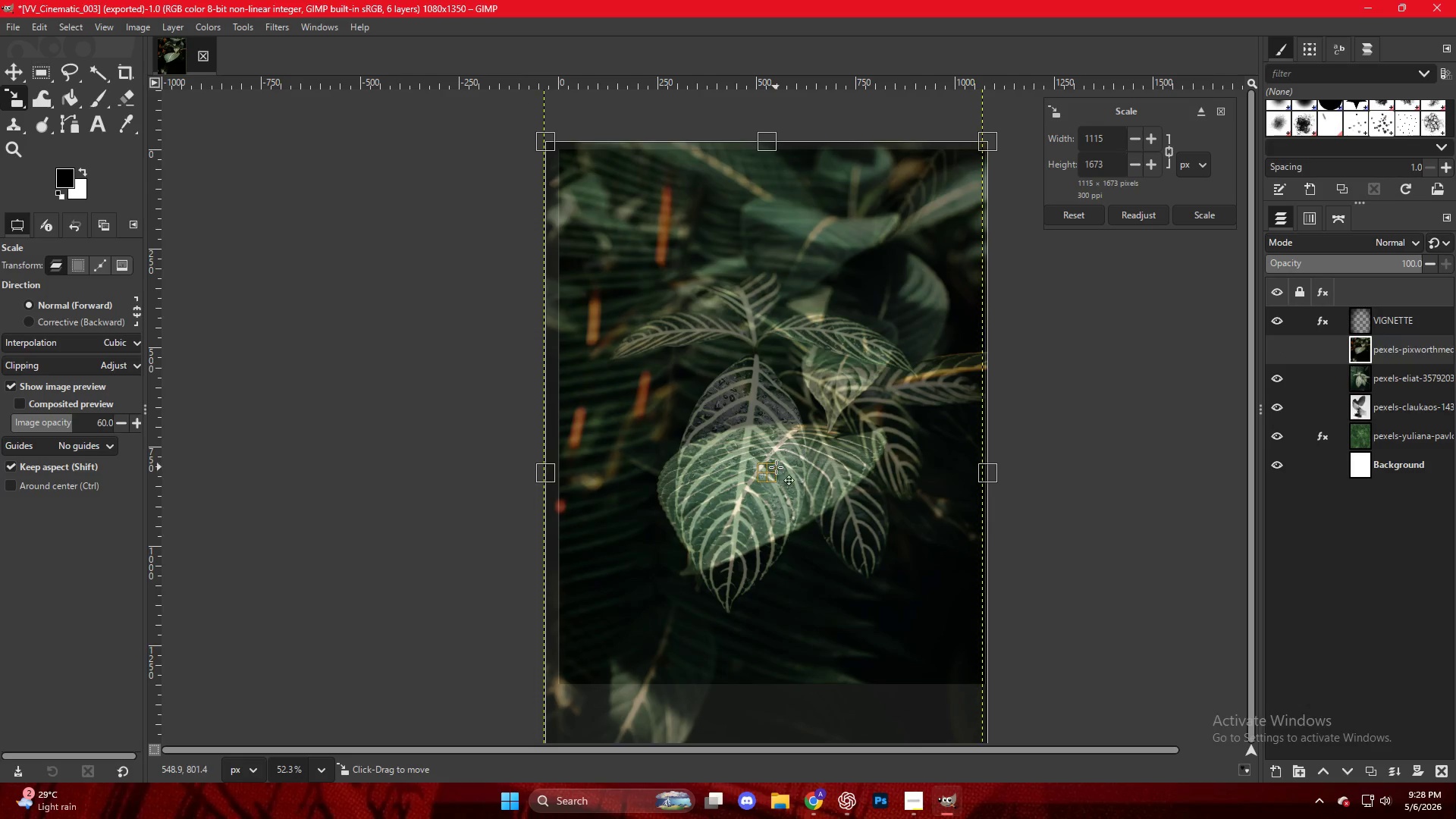 
key(NumpadEnter)
 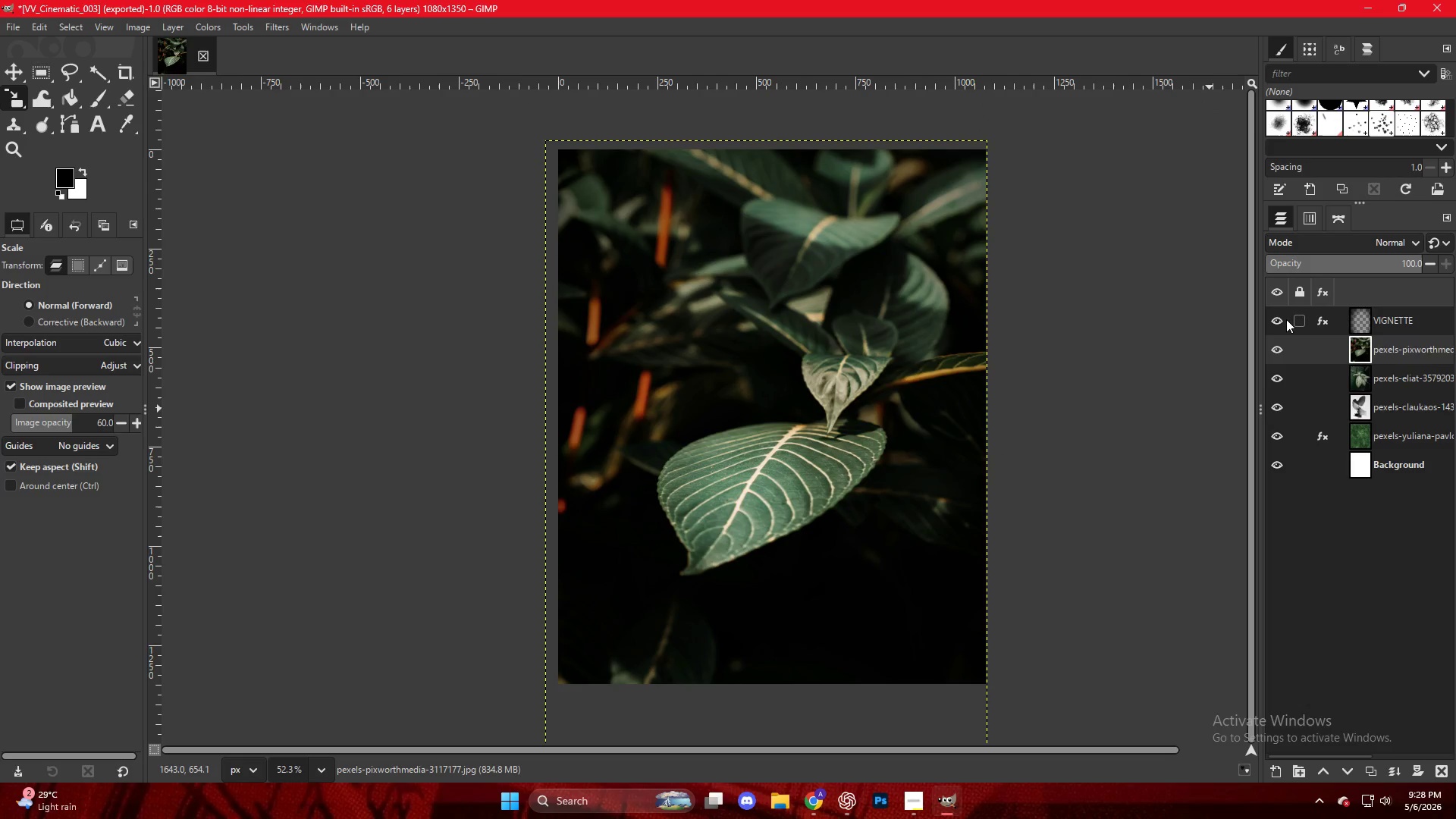 
left_click([1279, 320])
 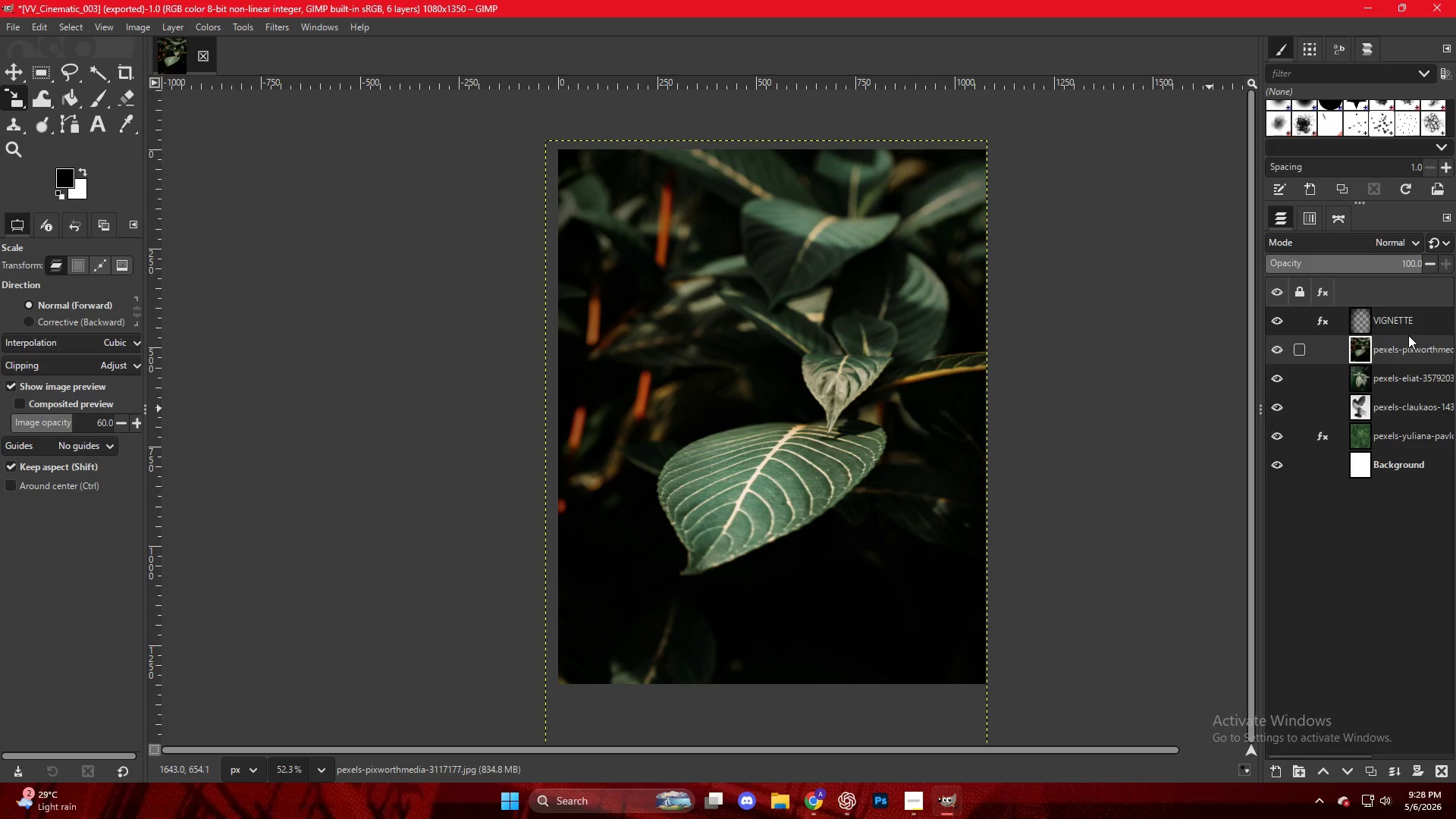 
left_click([1398, 325])
 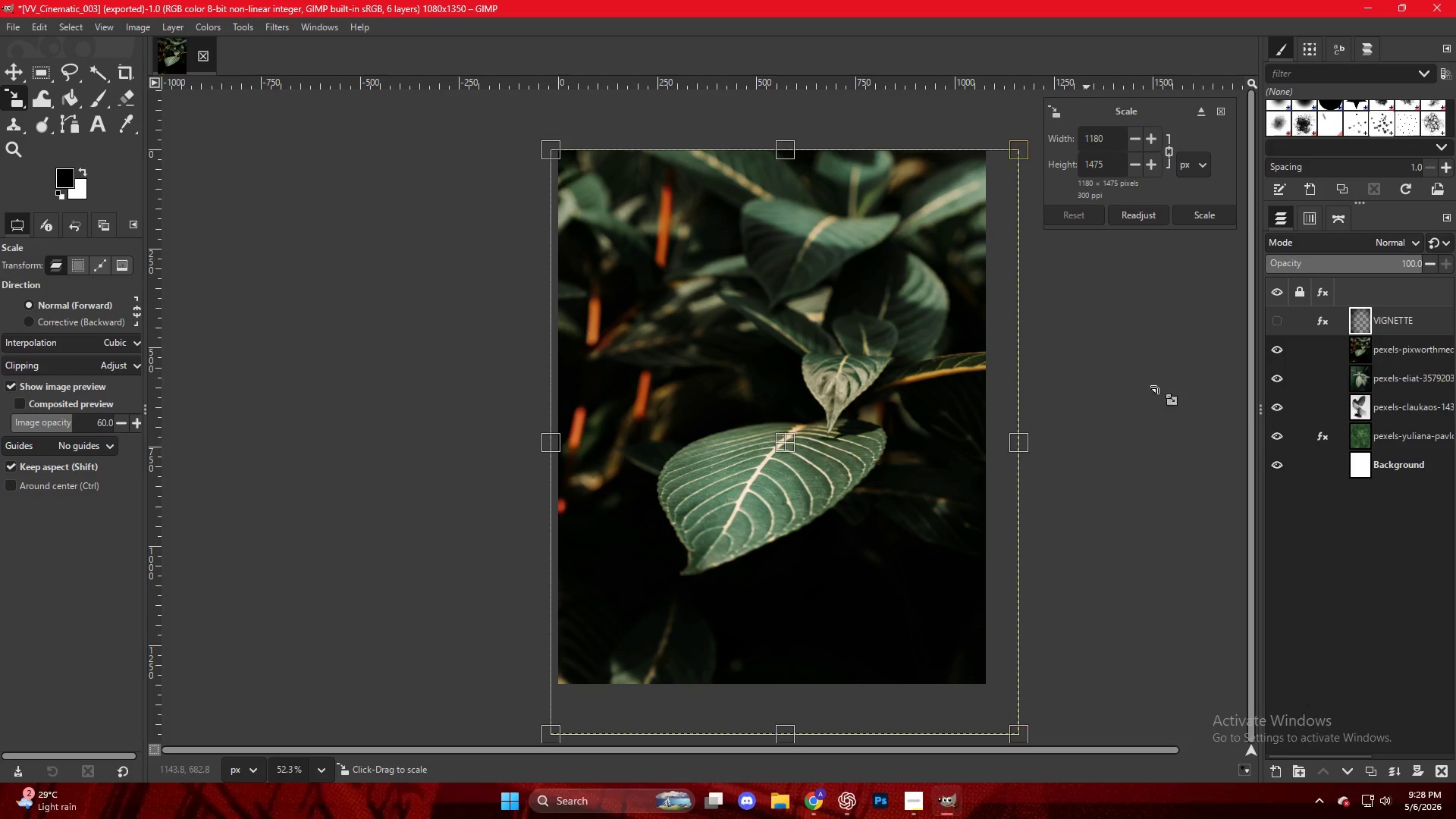 
left_click([1319, 325])
 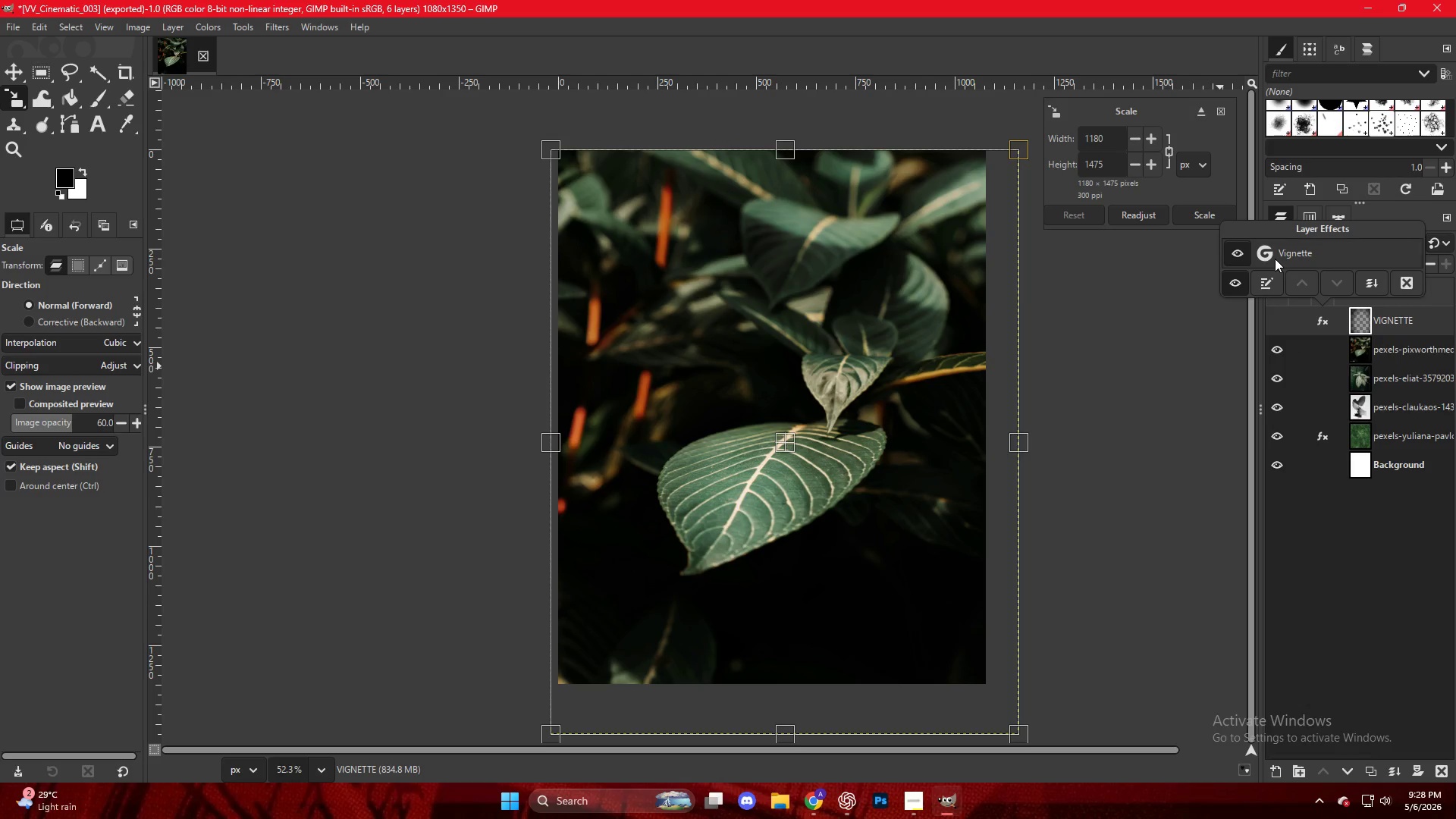 
double_click([1272, 256])
 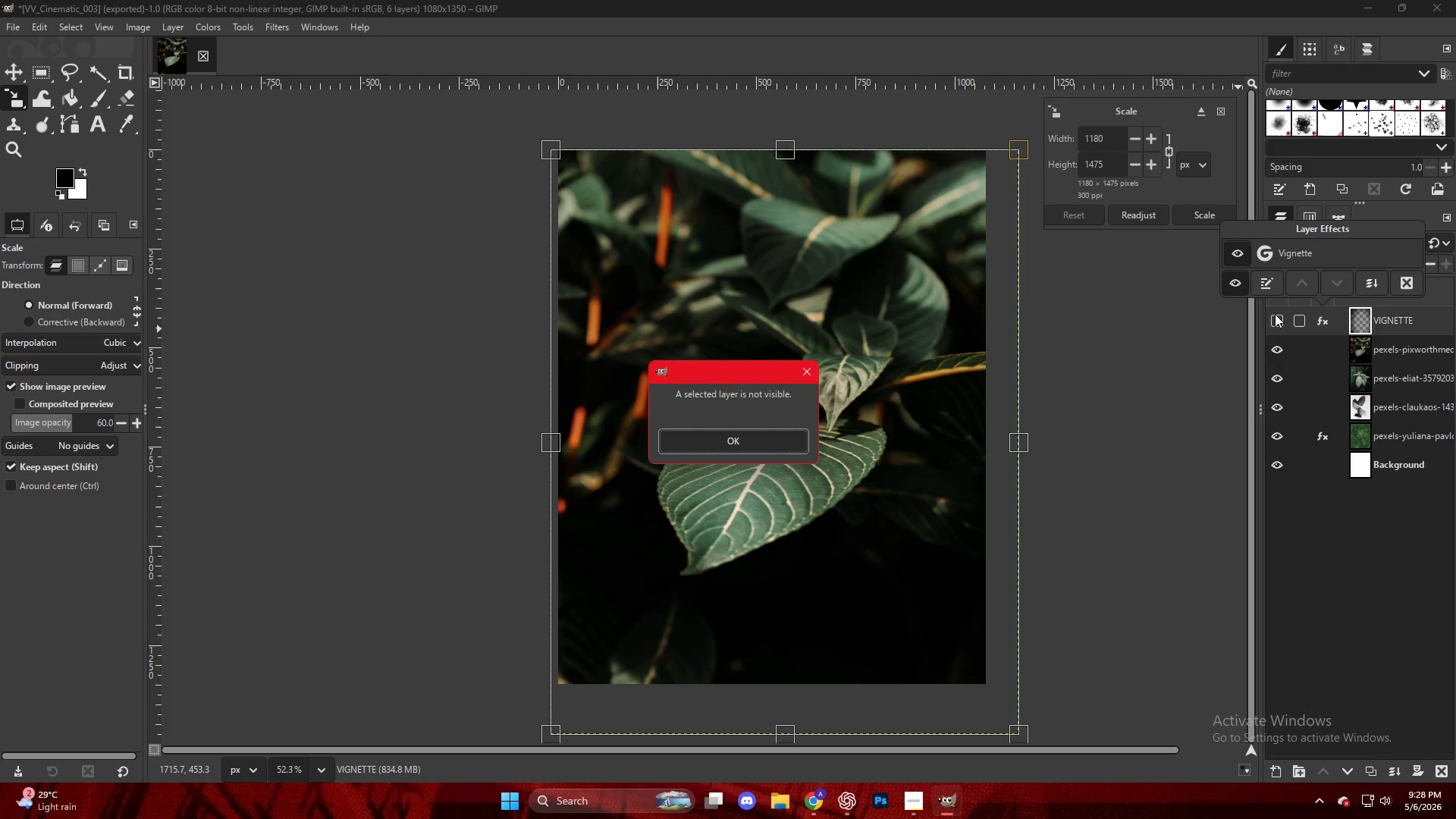 
left_click([1232, 286])
 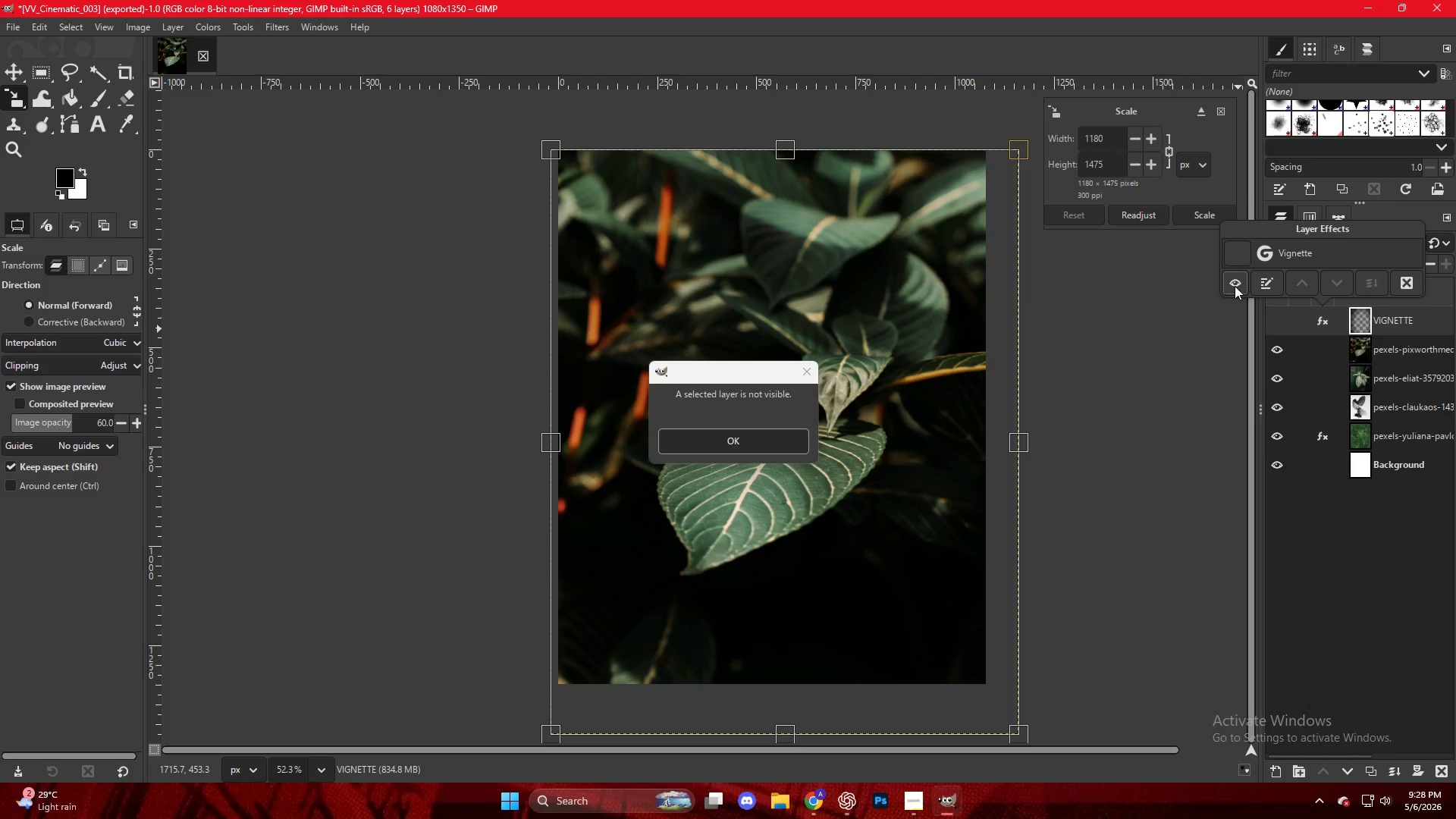 
key(Escape)
 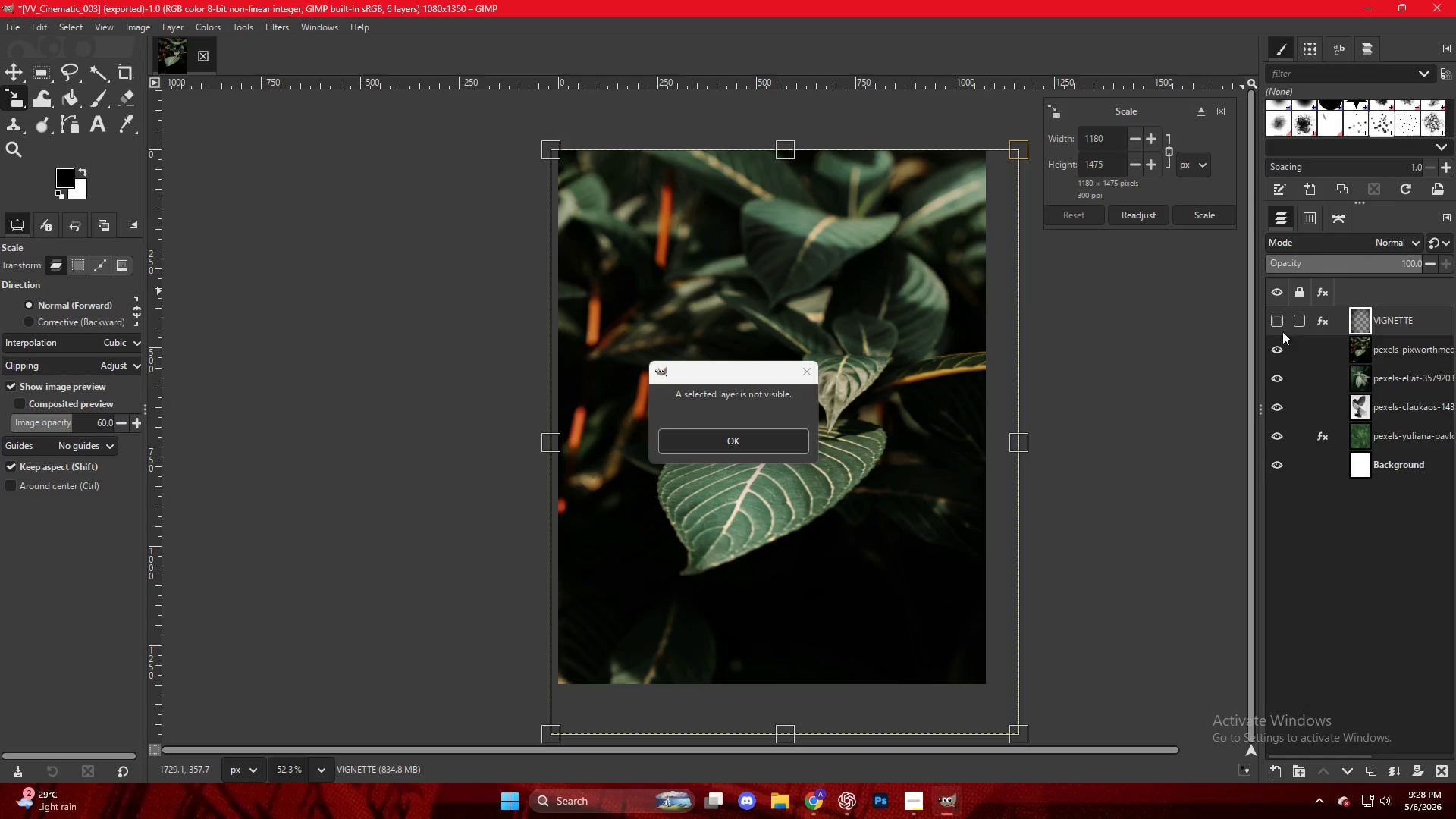 
left_click([1282, 324])
 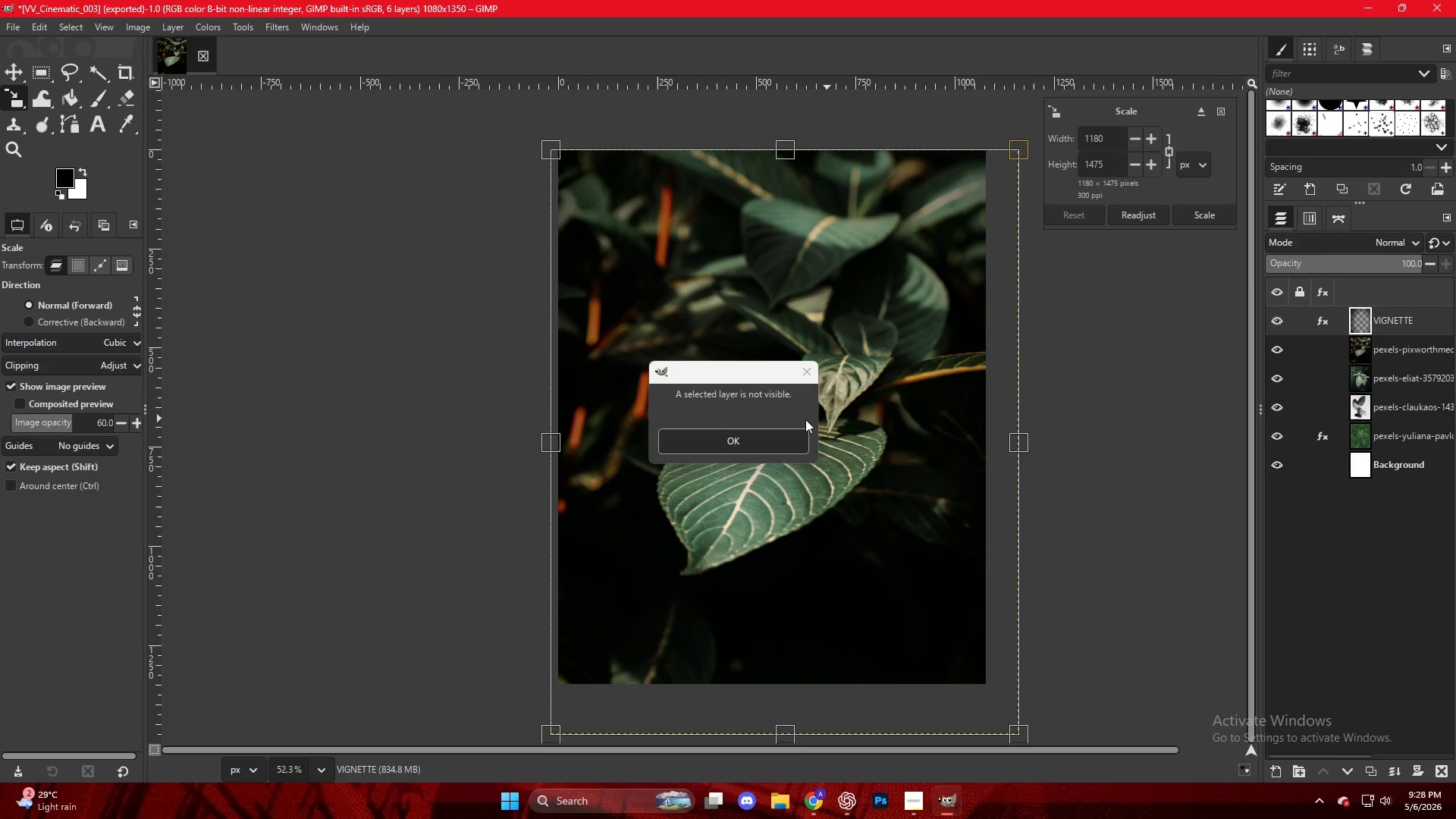 
left_click([784, 438])
 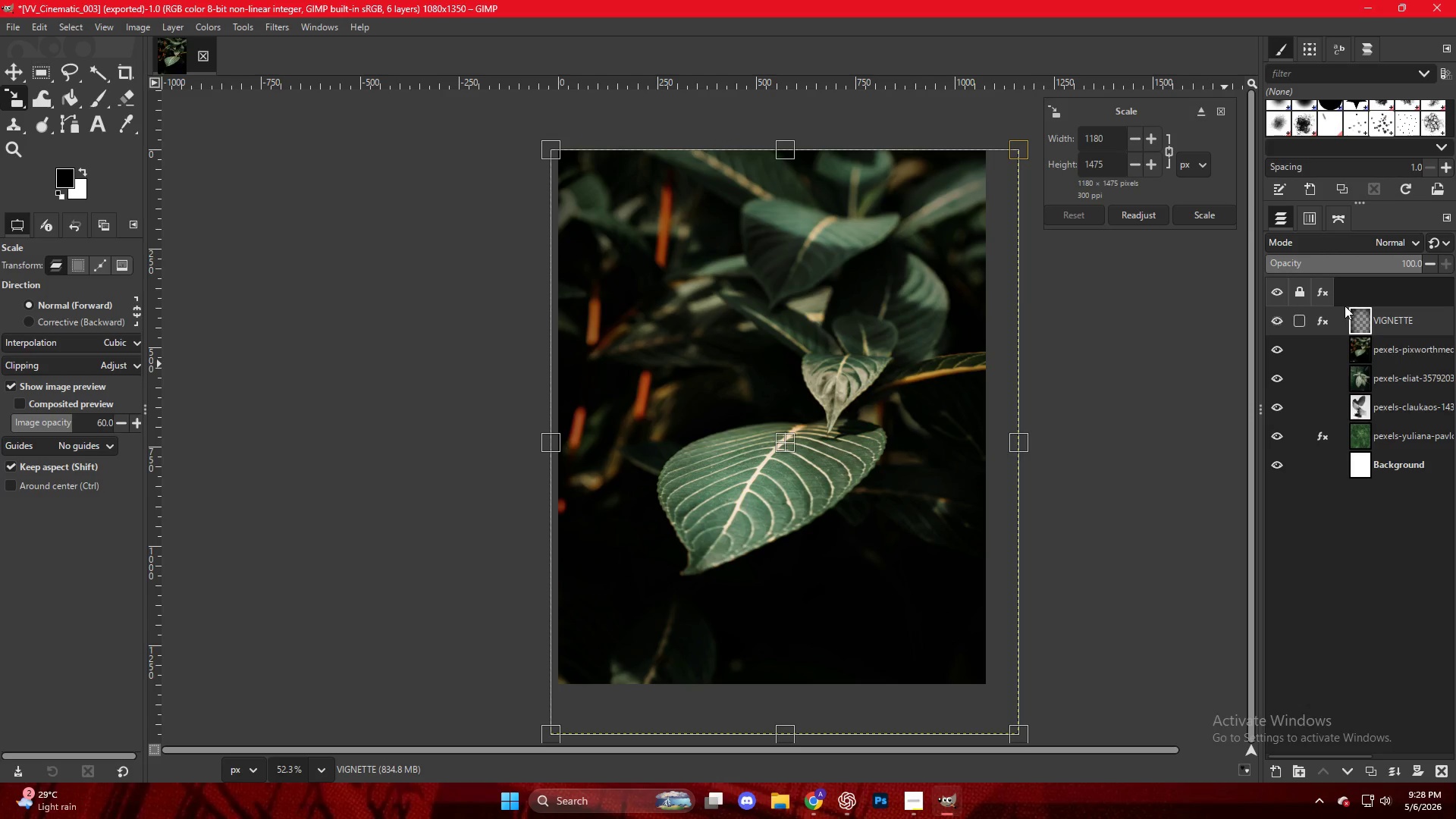 
left_click([1327, 319])
 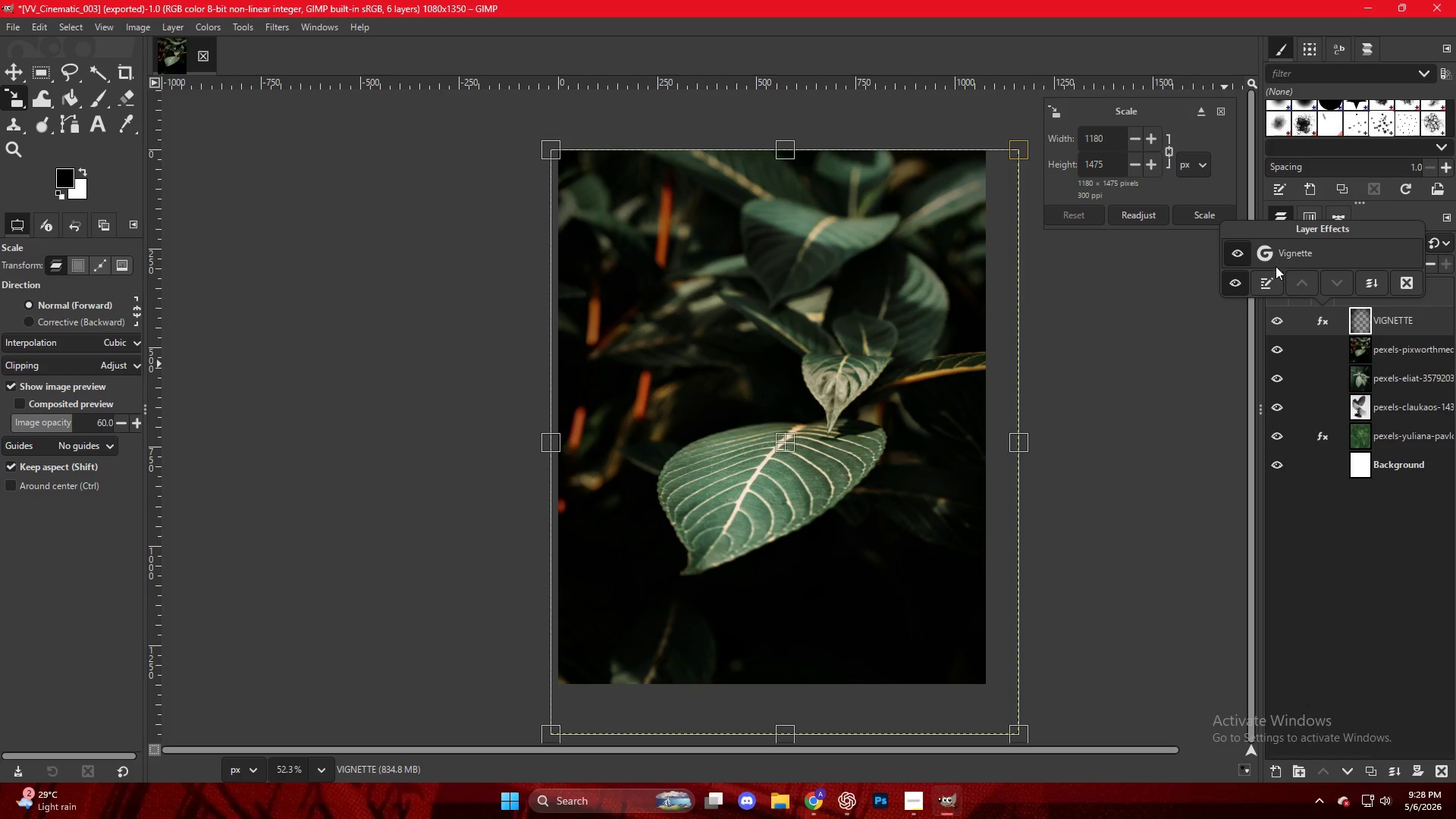 
left_click([1278, 256])
 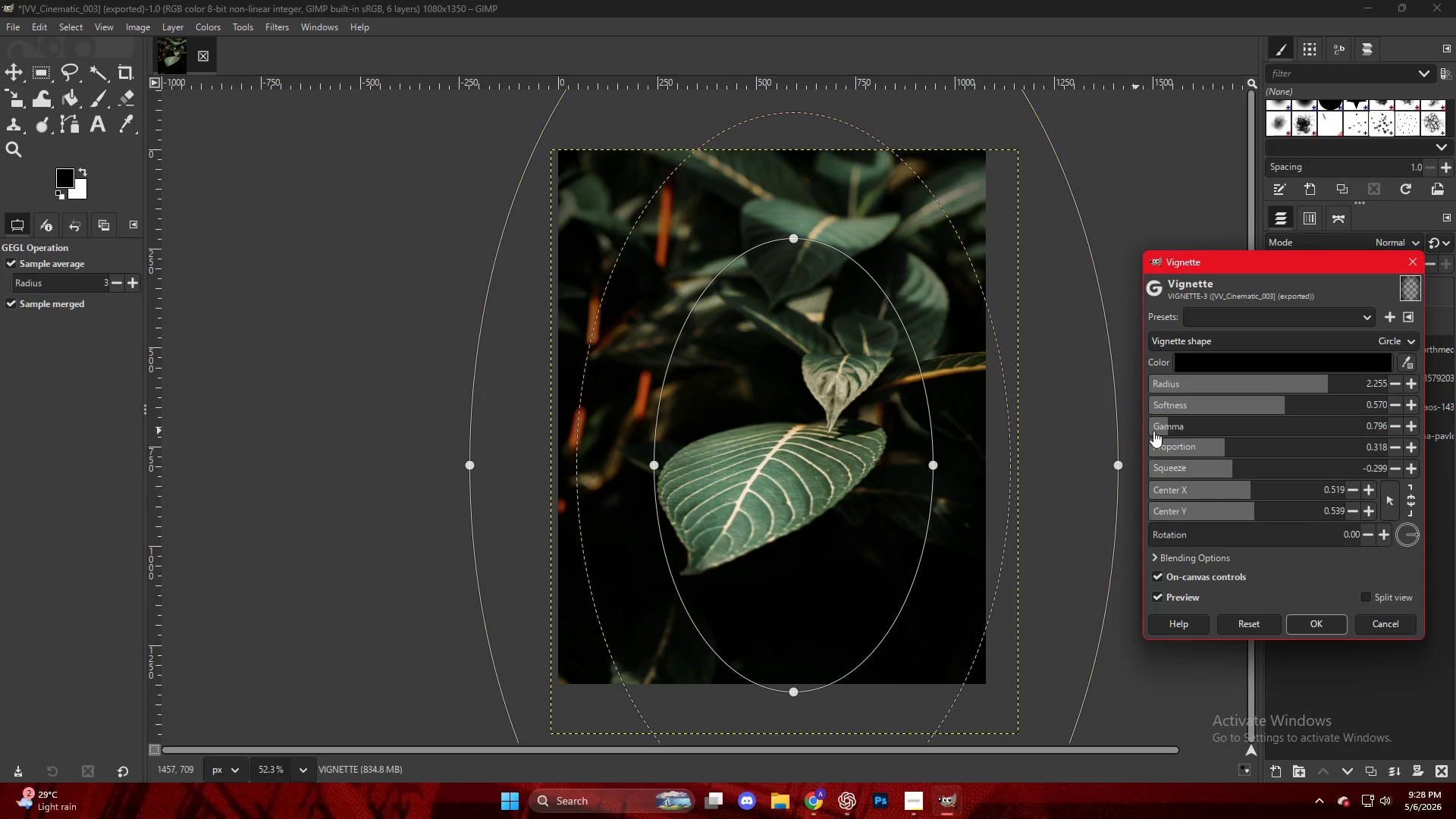 
left_click_drag(start_coordinate=[937, 467], to_coordinate=[912, 467])
 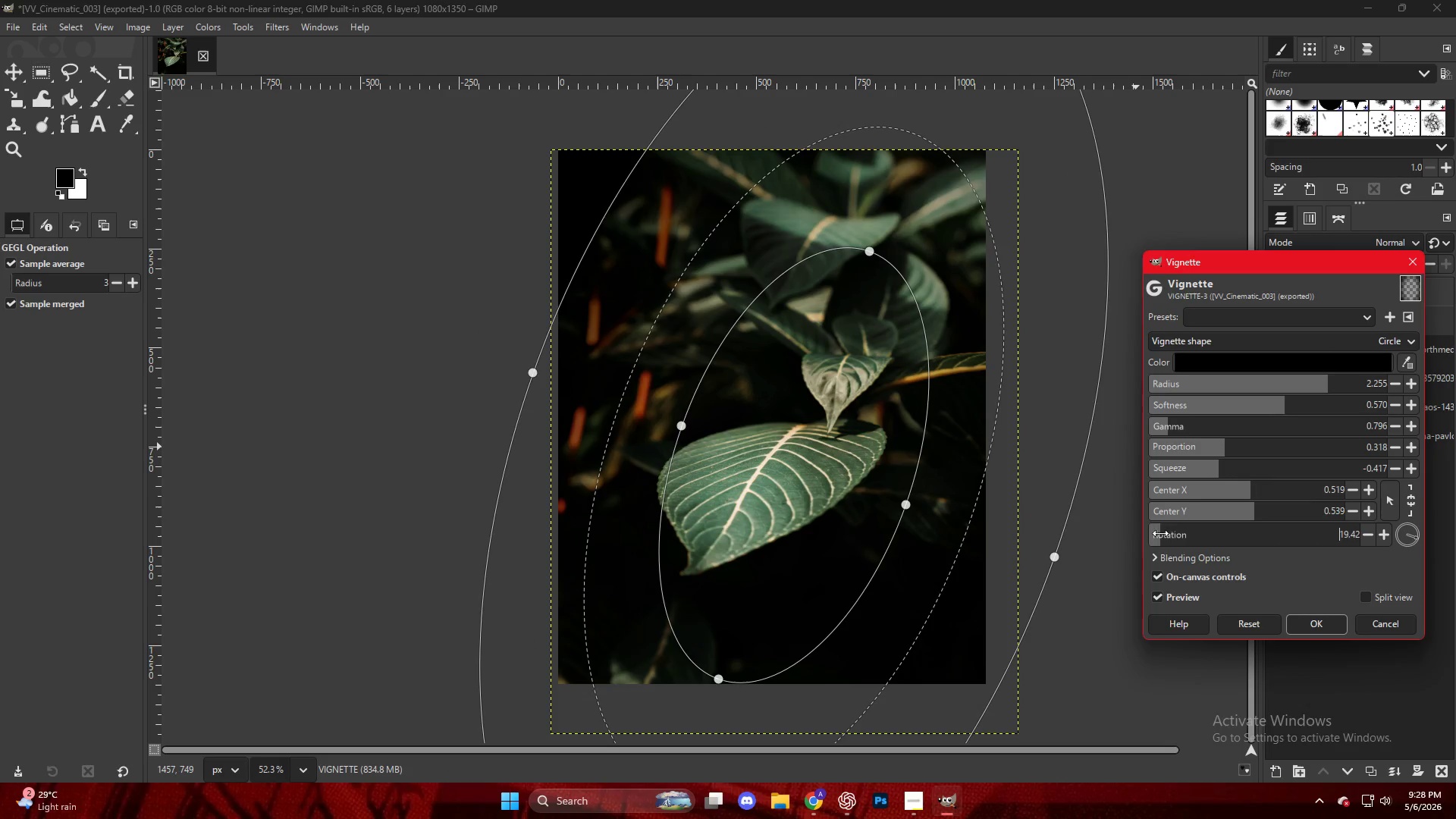 
left_click_drag(start_coordinate=[1222, 484], to_coordinate=[1244, 485])
 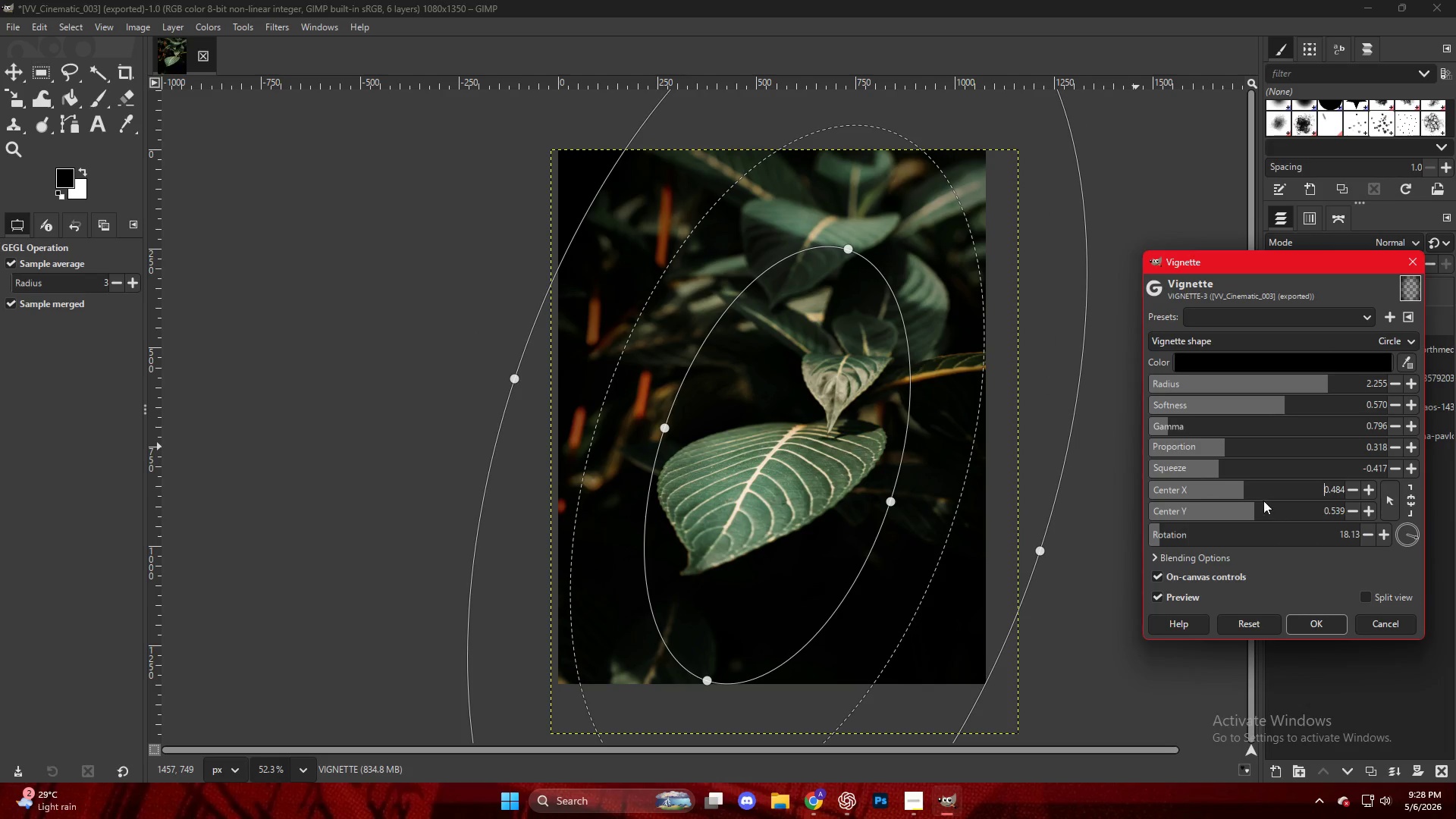 
left_click_drag(start_coordinate=[1257, 500], to_coordinate=[1268, 503])
 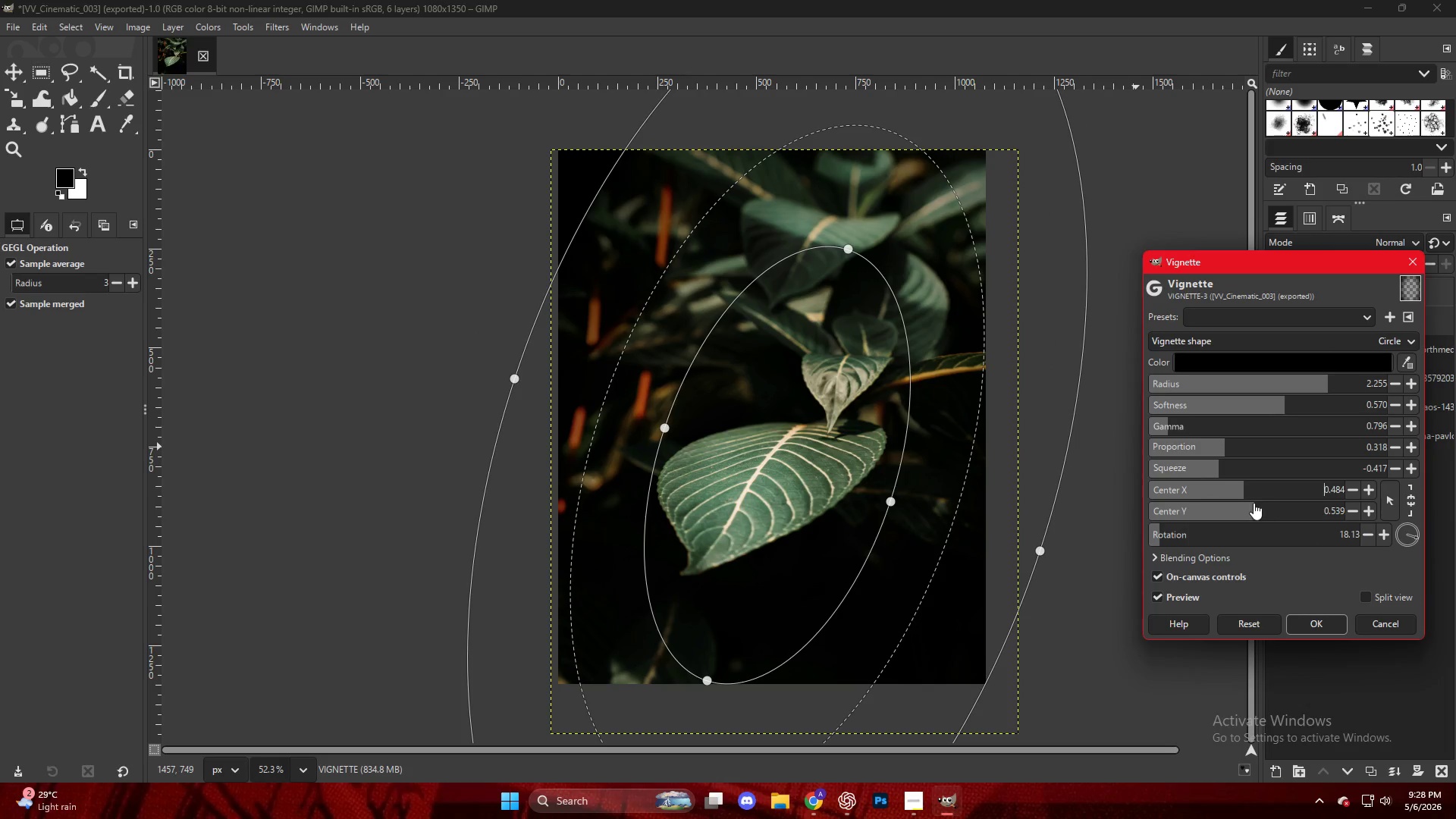 
left_click_drag(start_coordinate=[1255, 507], to_coordinate=[1235, 505])
 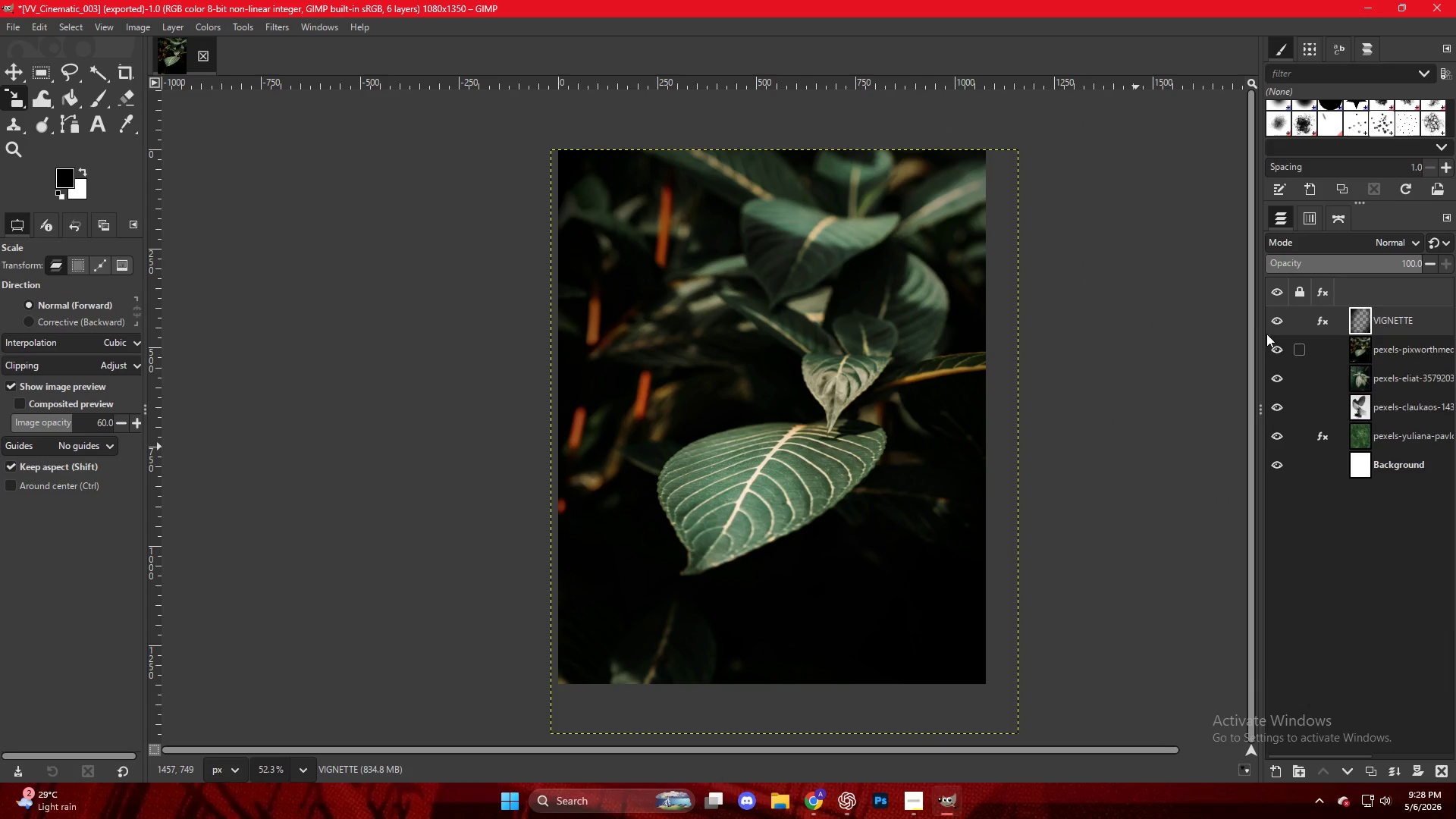 
double_click([1269, 322])
 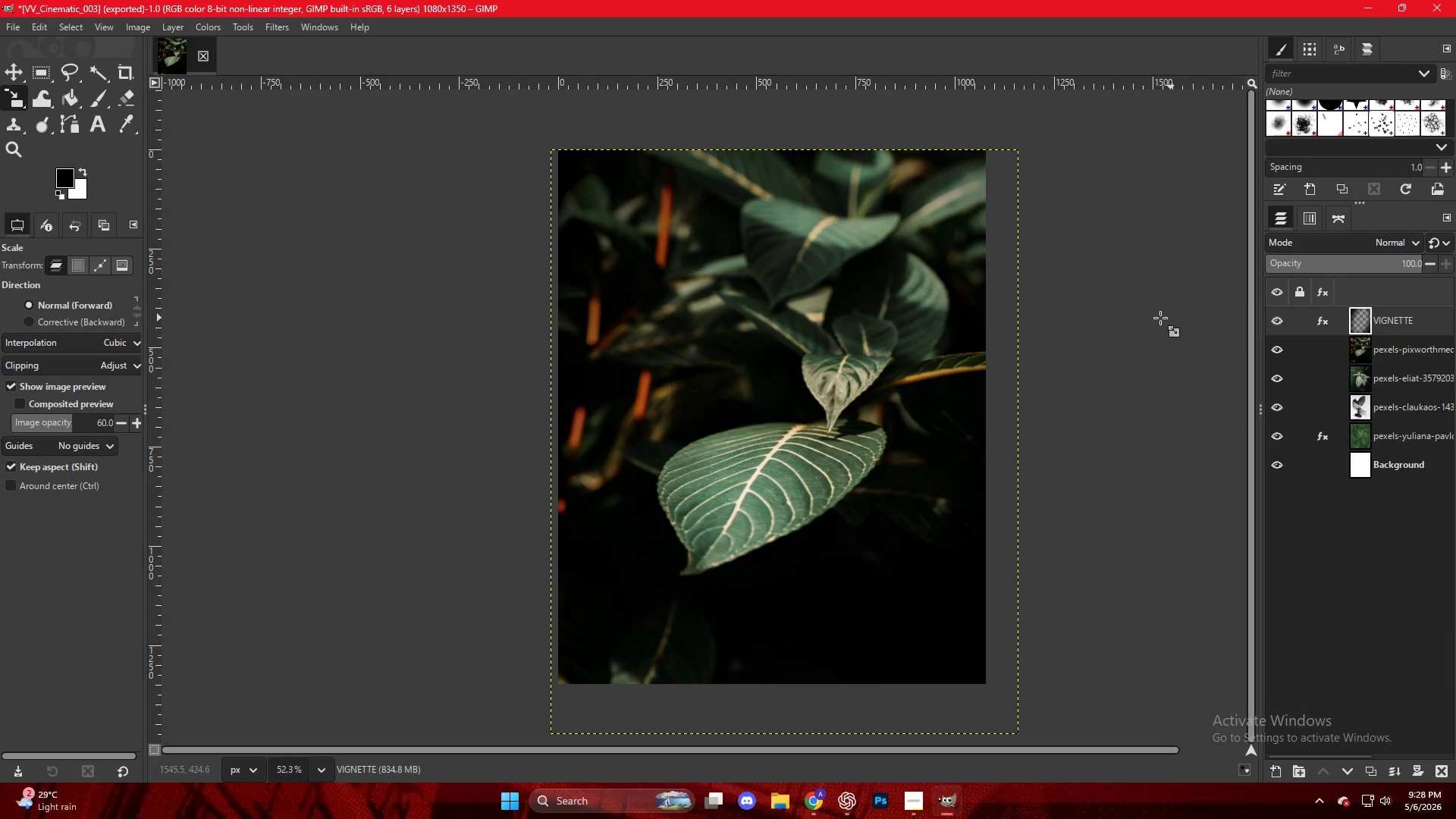 
left_click([1159, 318])
 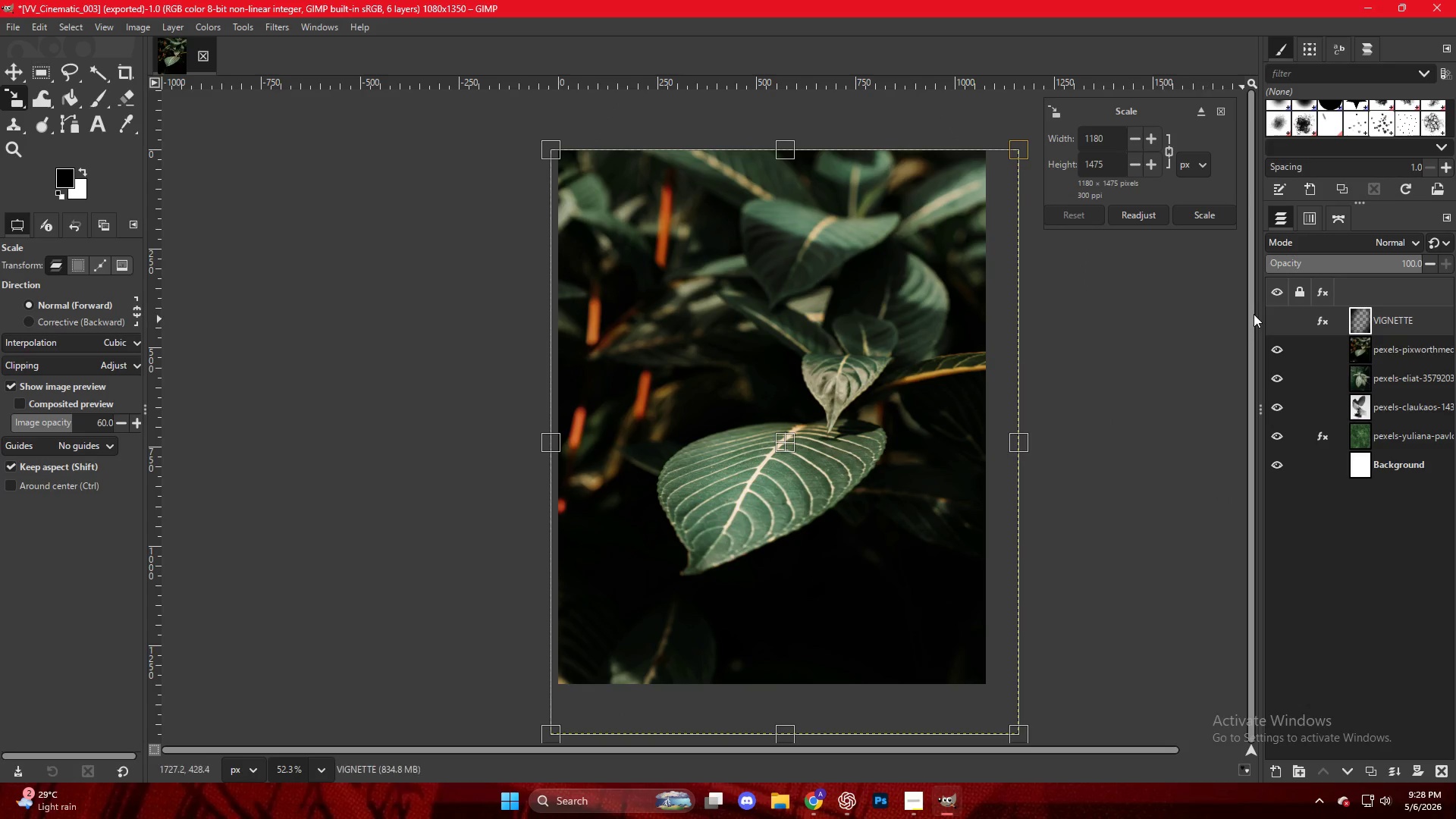 
left_click([1289, 323])
 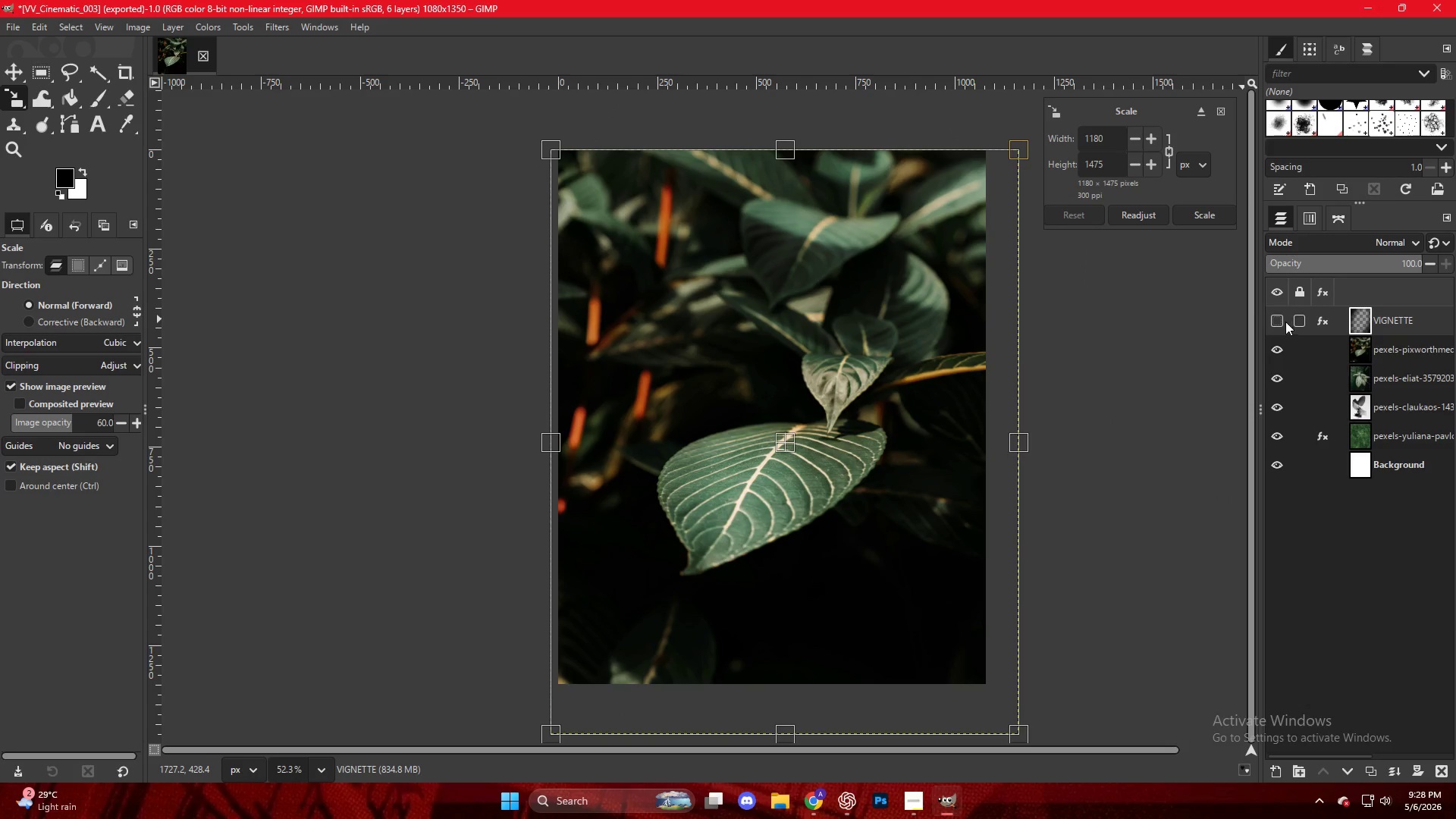 
left_click([1282, 321])
 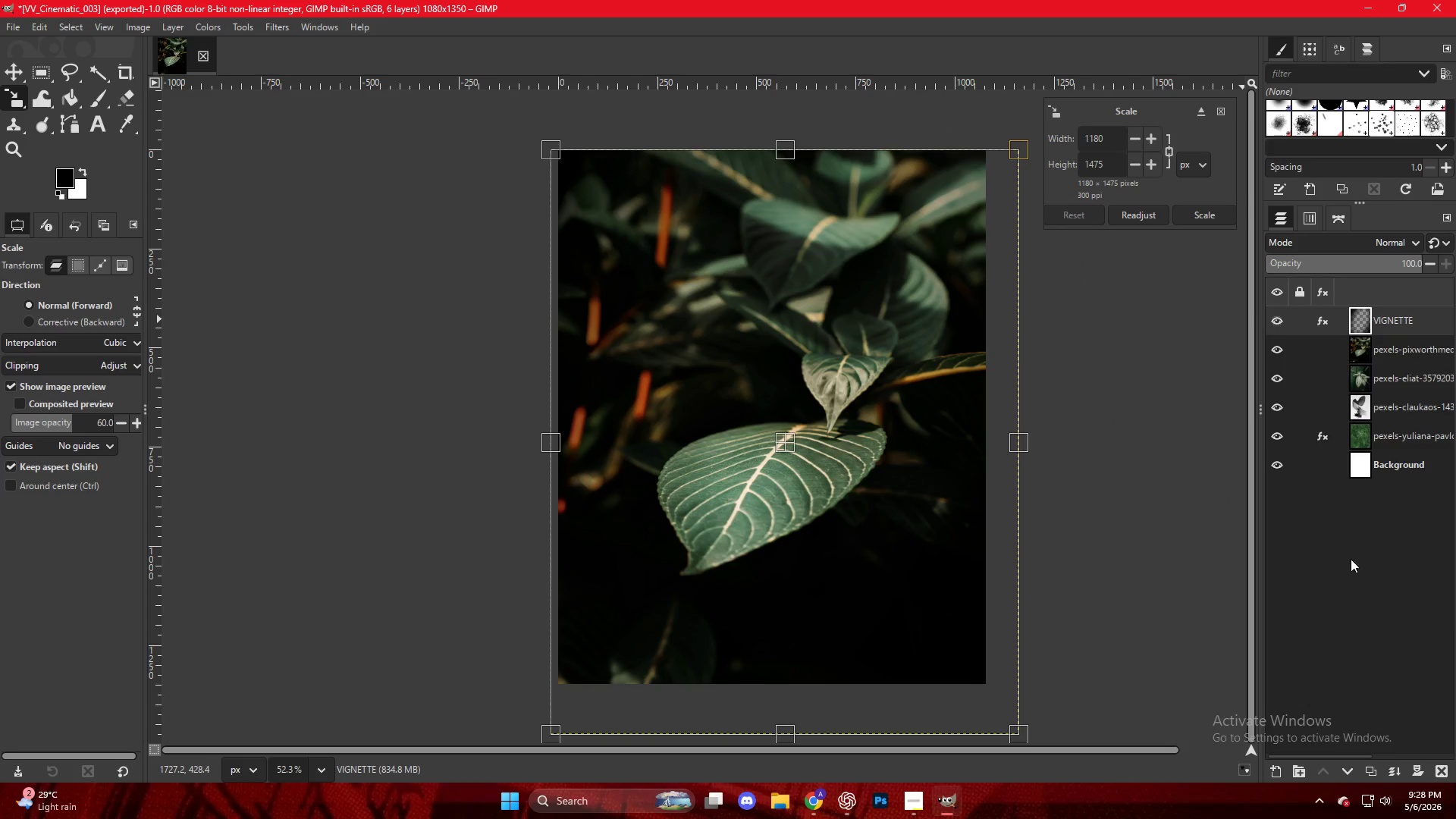 
left_click([1363, 588])
 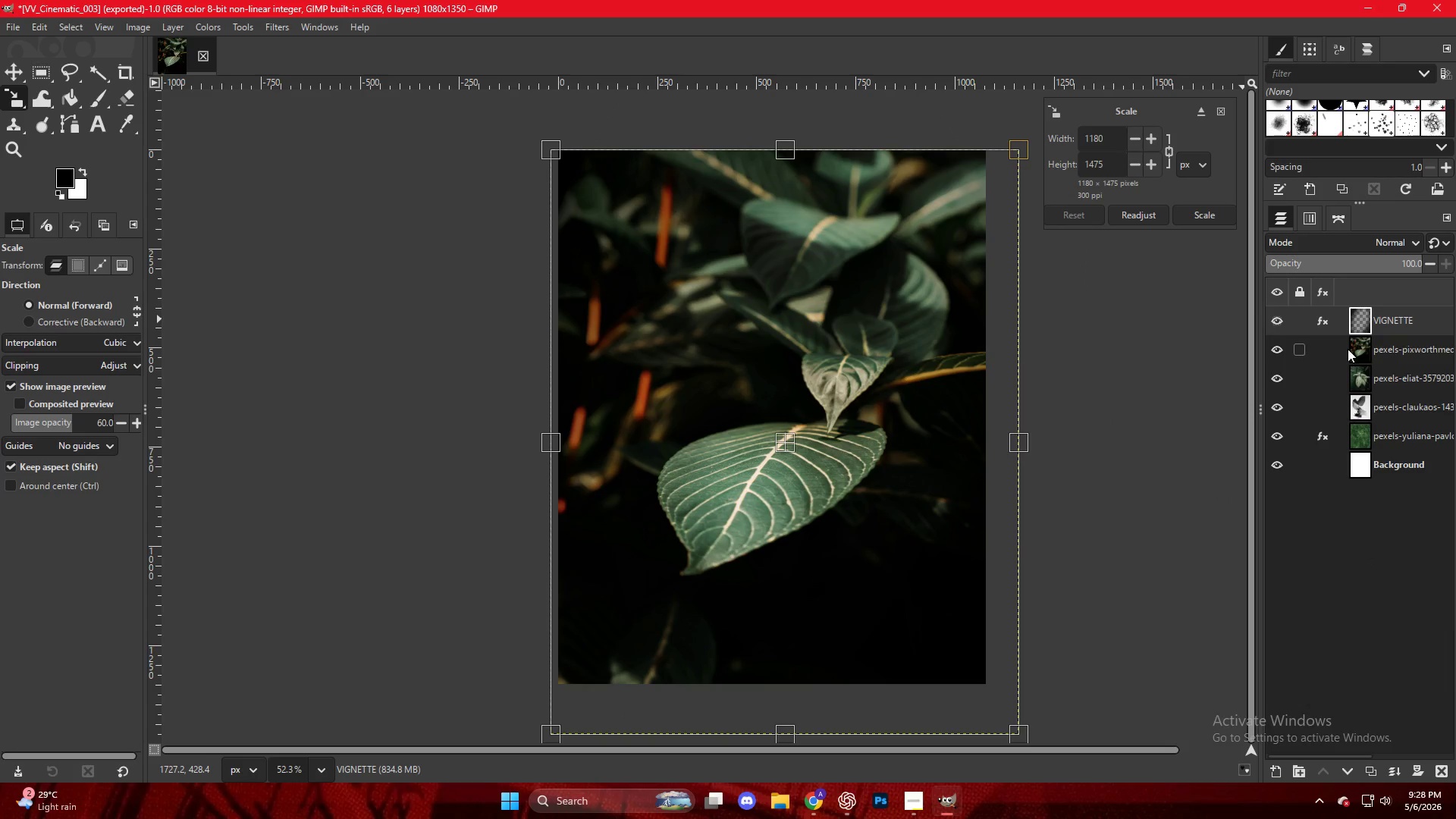 
left_click([1325, 318])
 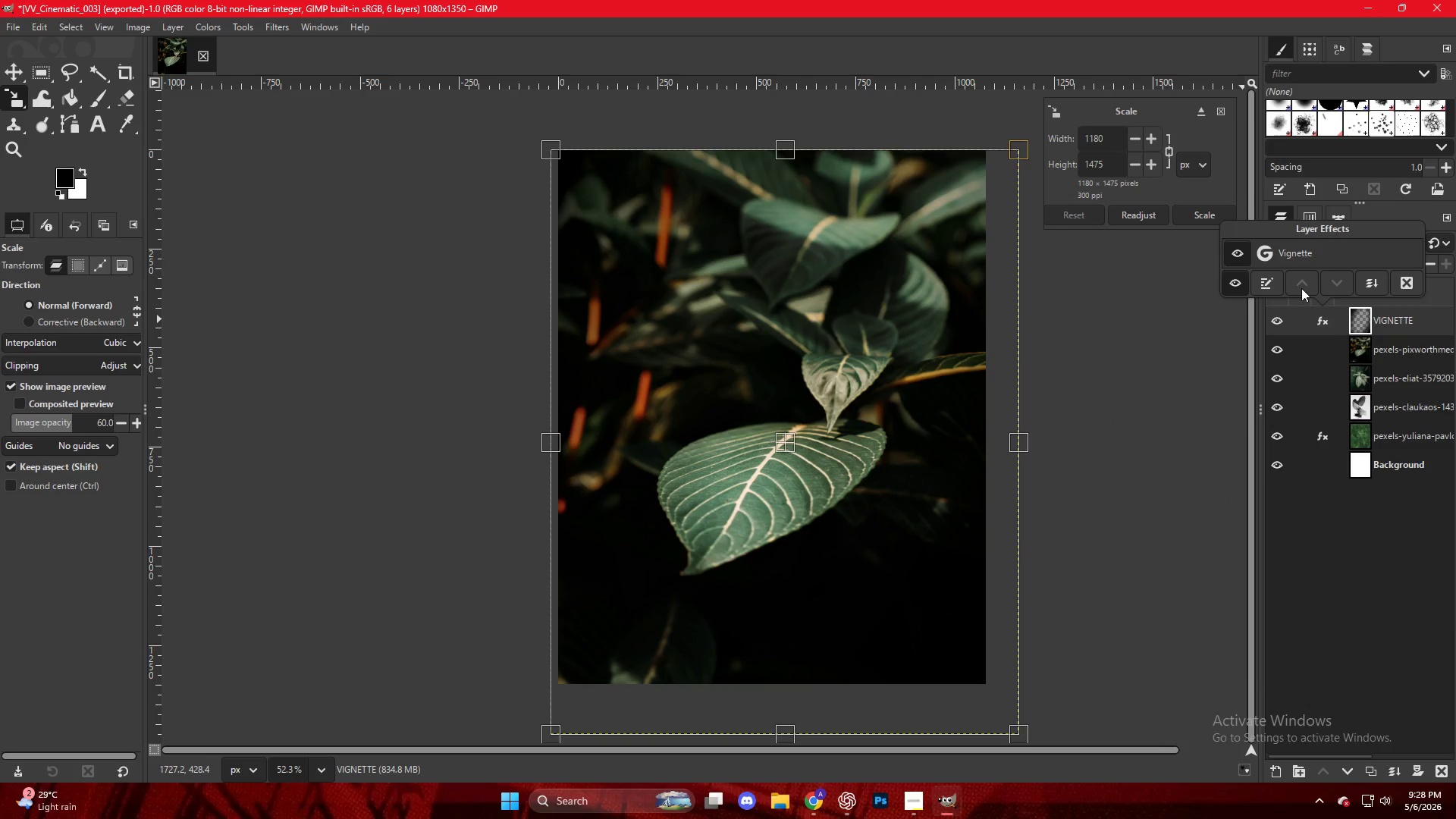 
left_click([1285, 253])
 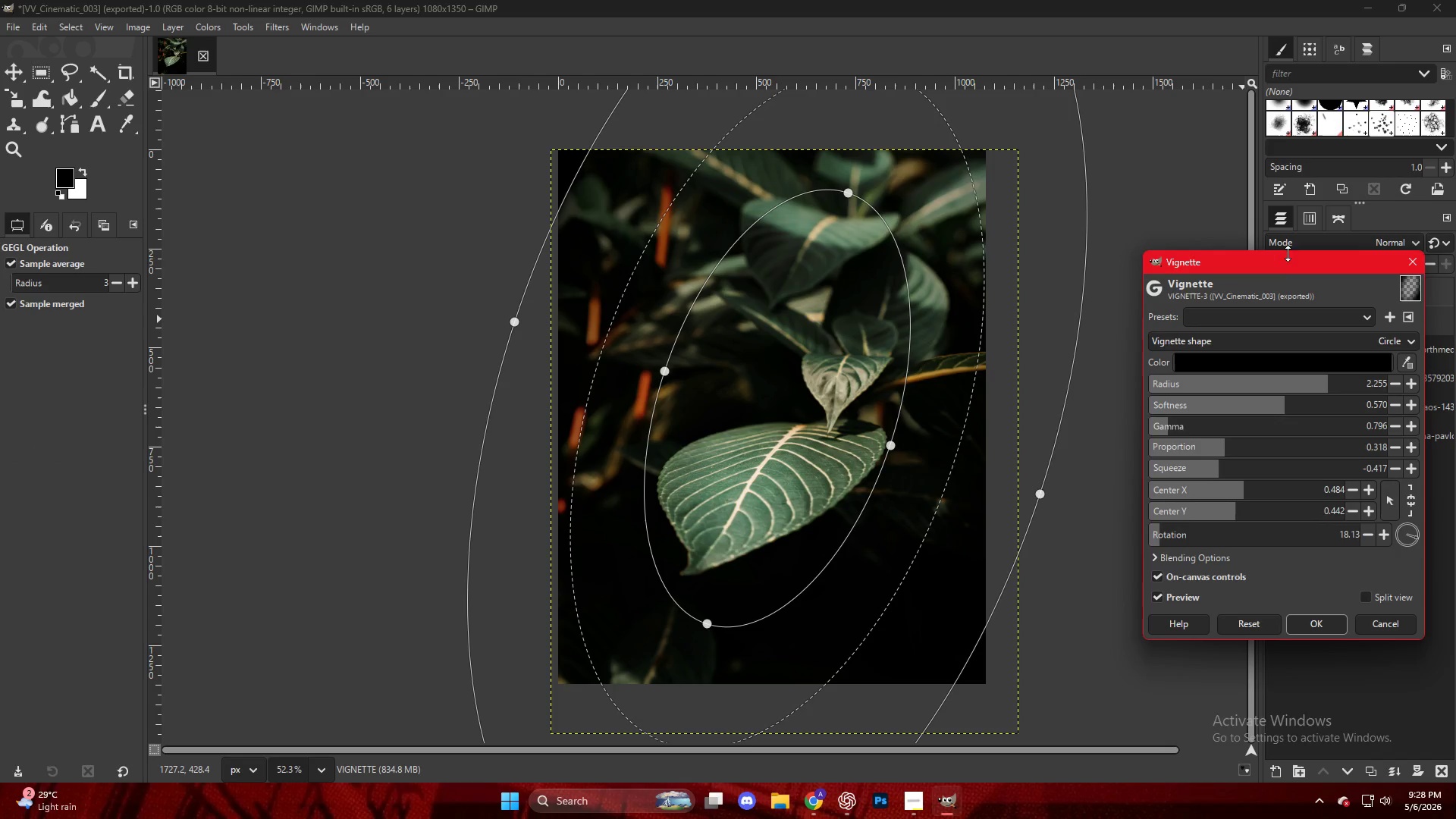 
key(Meta+Shift+S)
 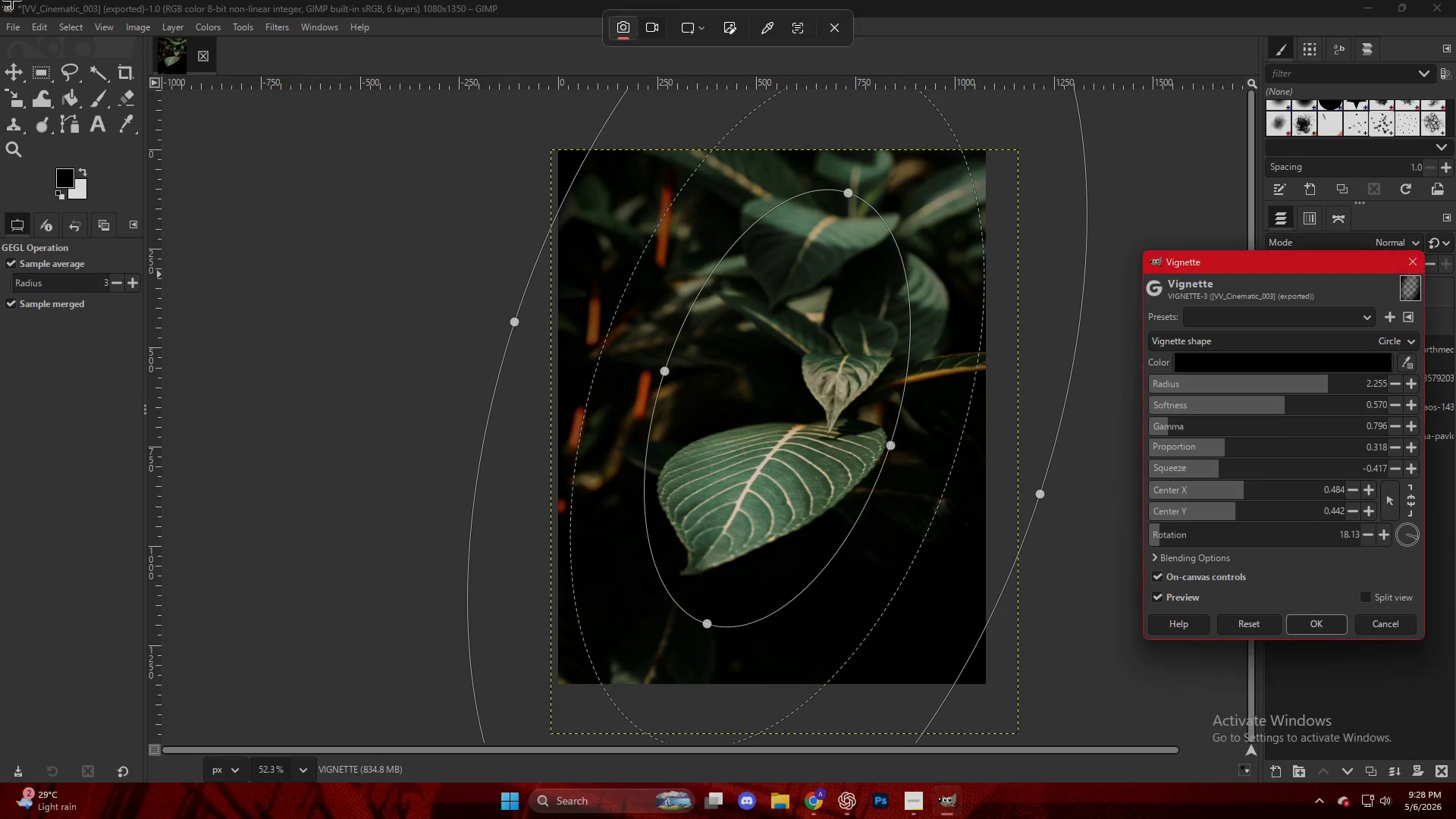 
left_click_drag(start_coordinate=[12, 0], to_coordinate=[1455, 782])
 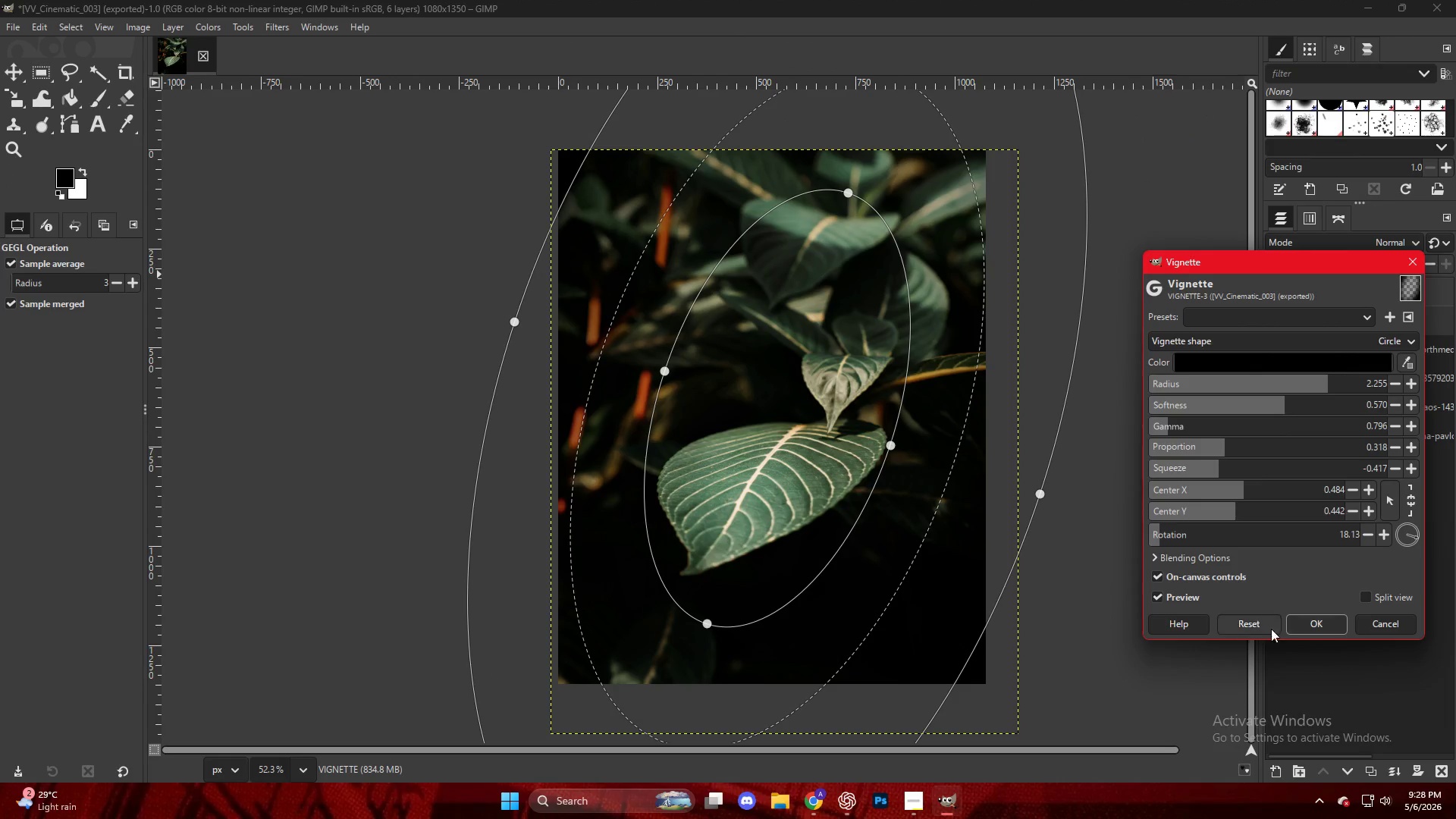 
left_click([1309, 626])
 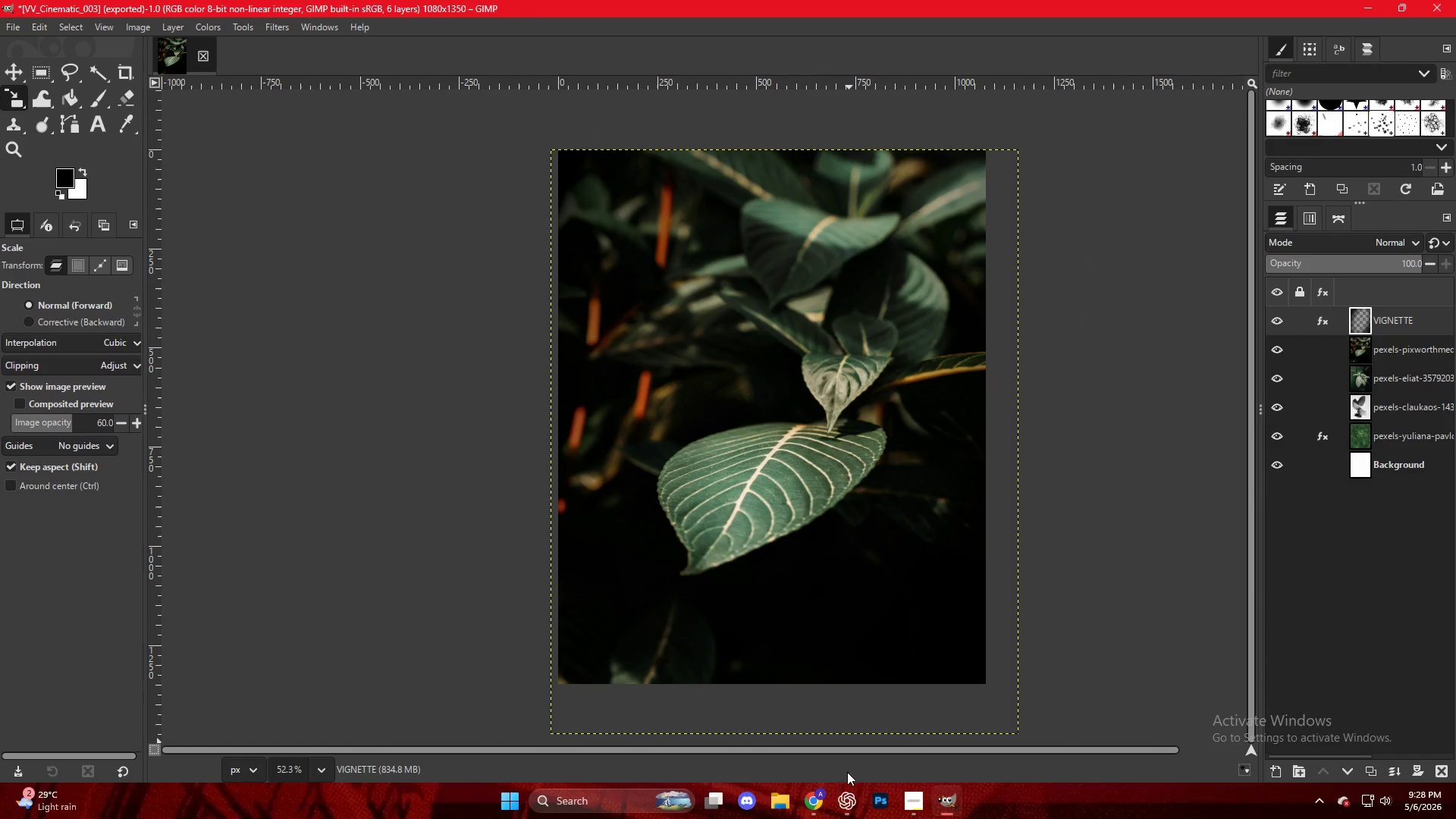 
left_click([846, 799])
 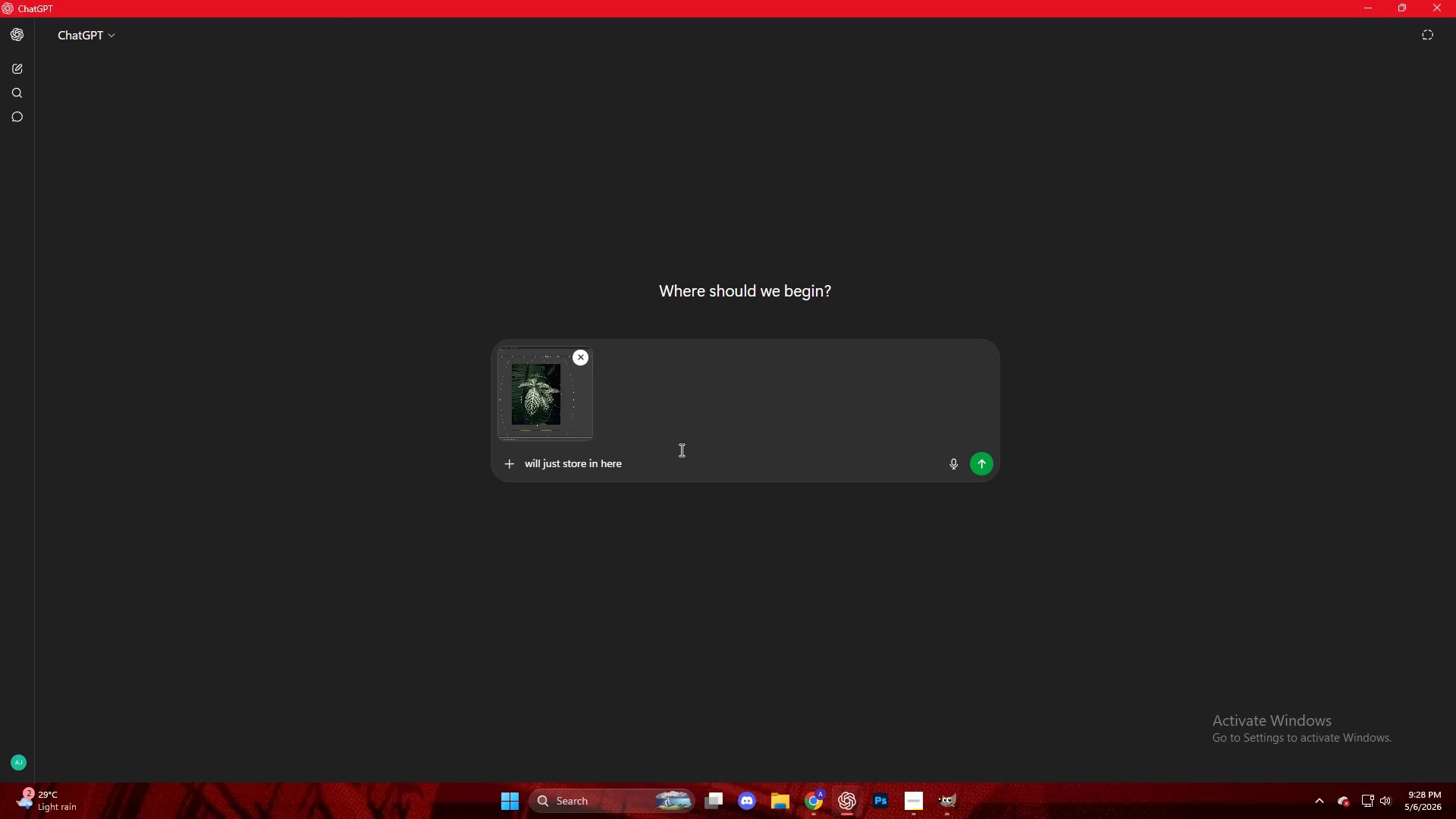 
left_click([688, 460])
 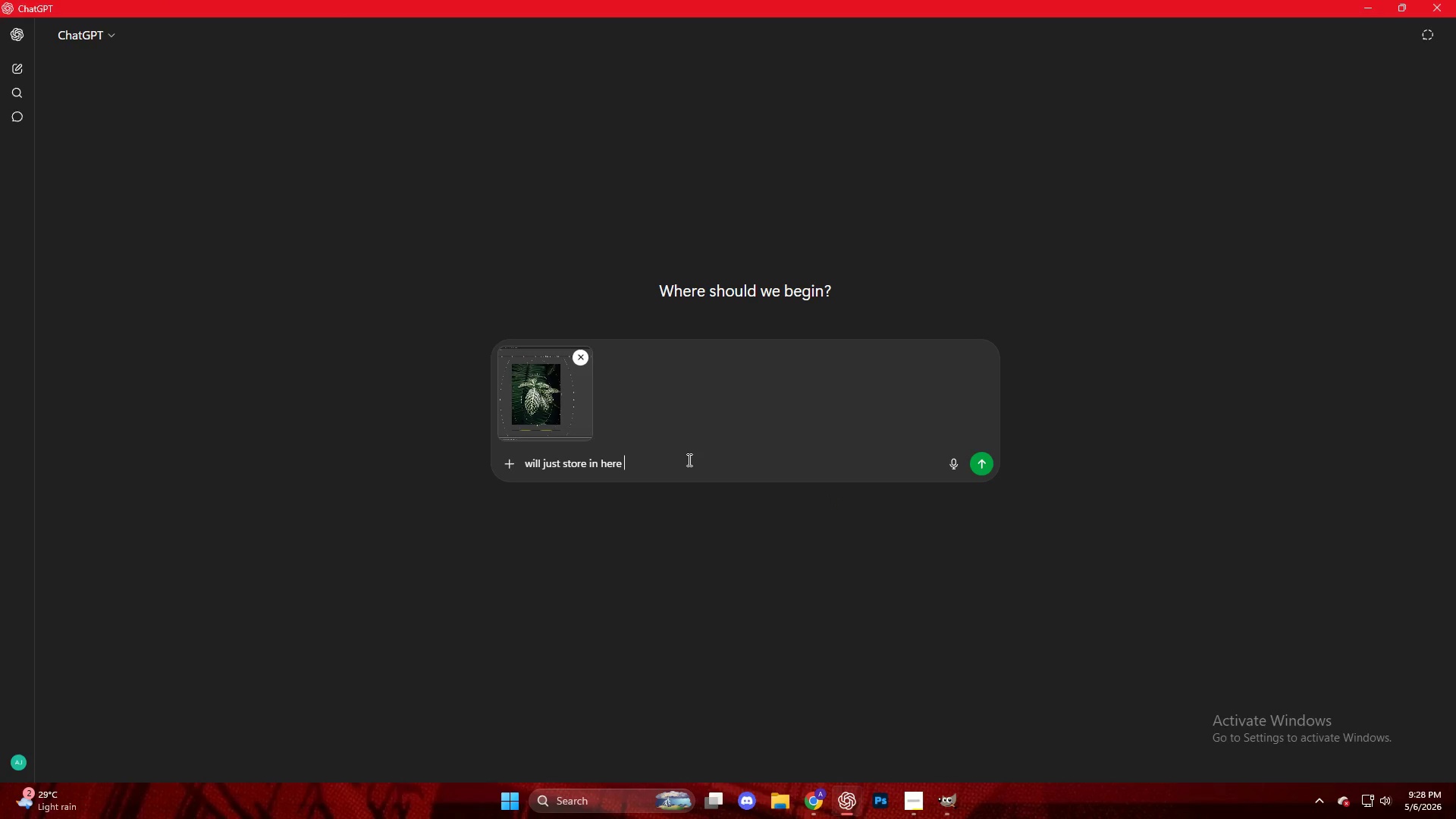 
key(Control+V)
 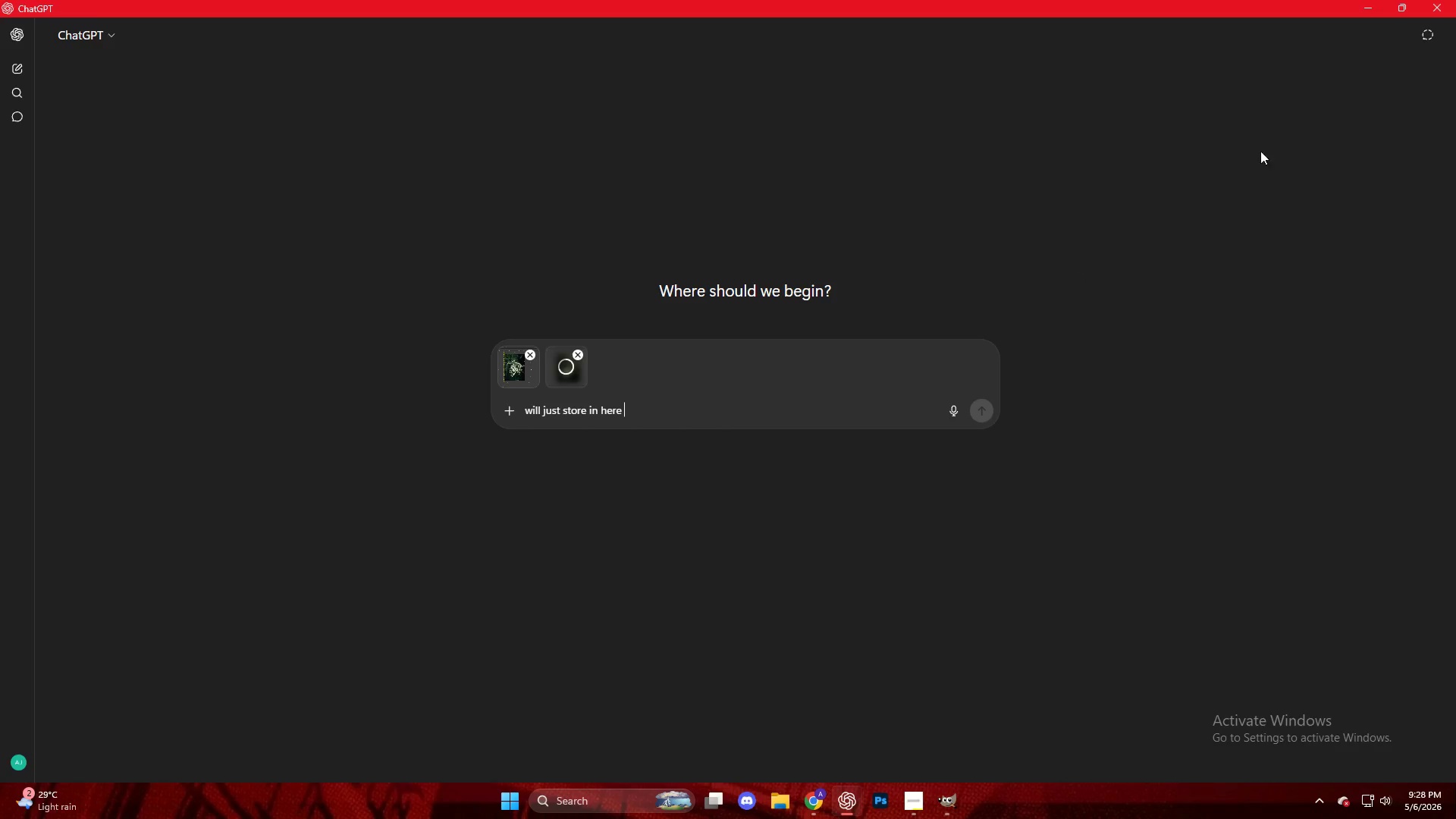 
left_click([1358, 11])
 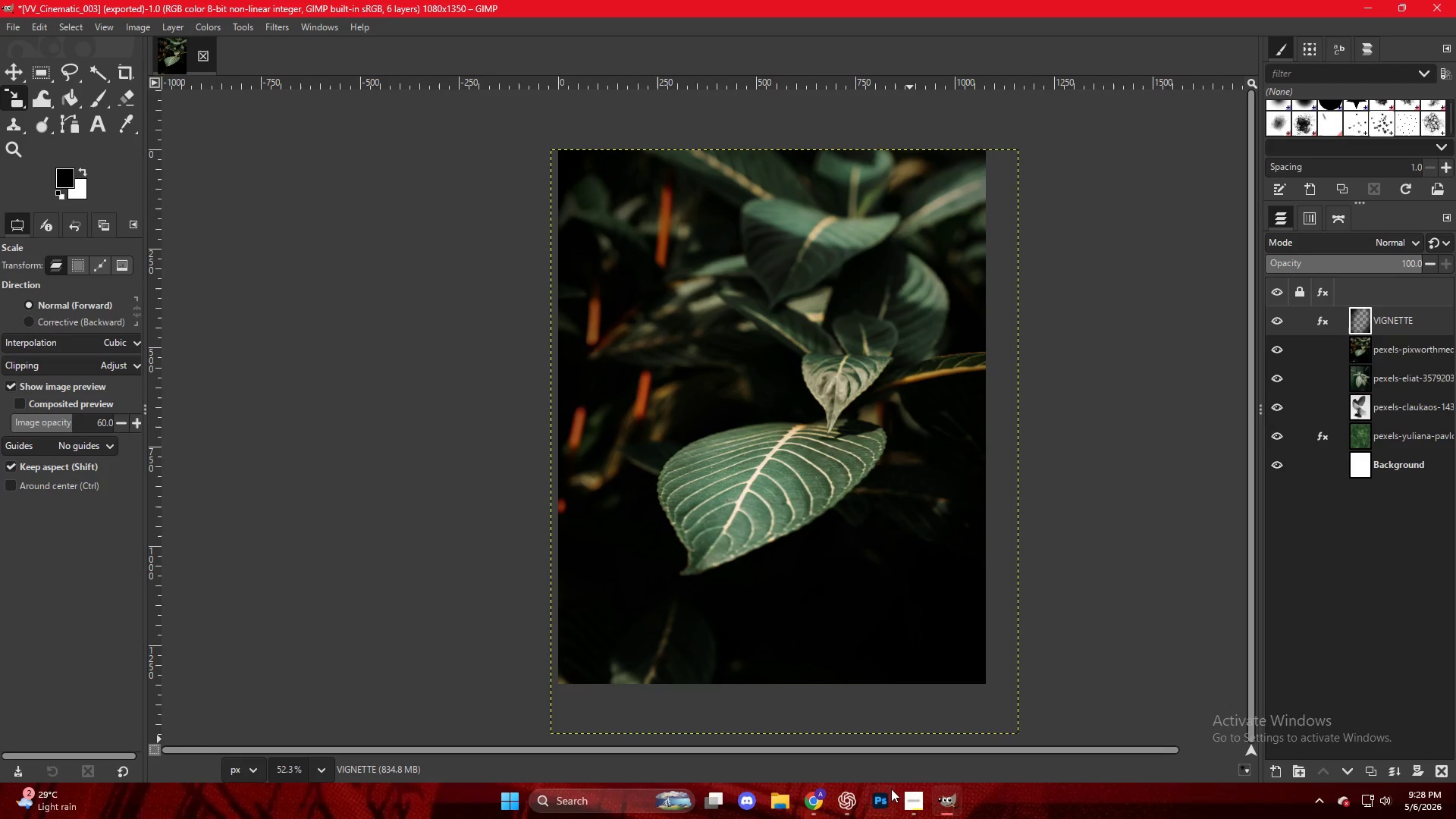 
left_click([908, 804])